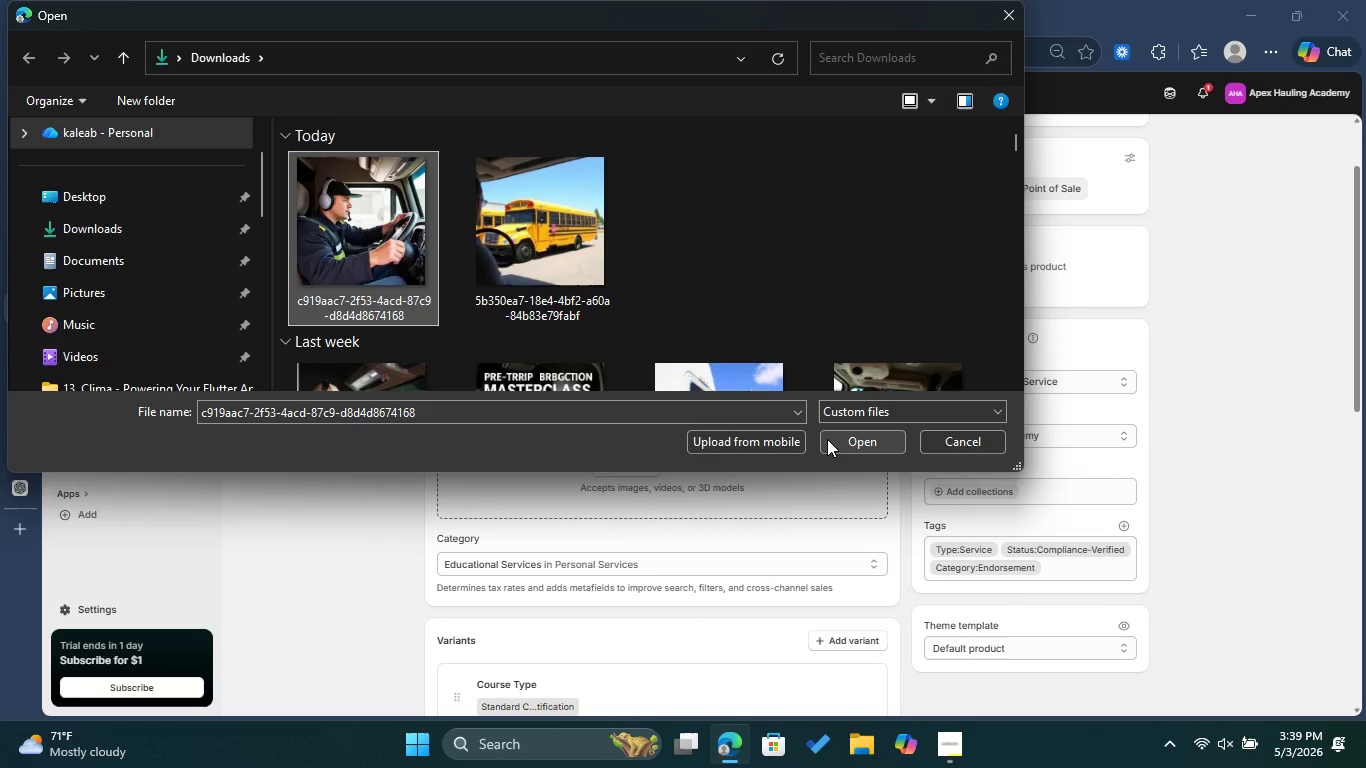 
left_click([827, 439])
 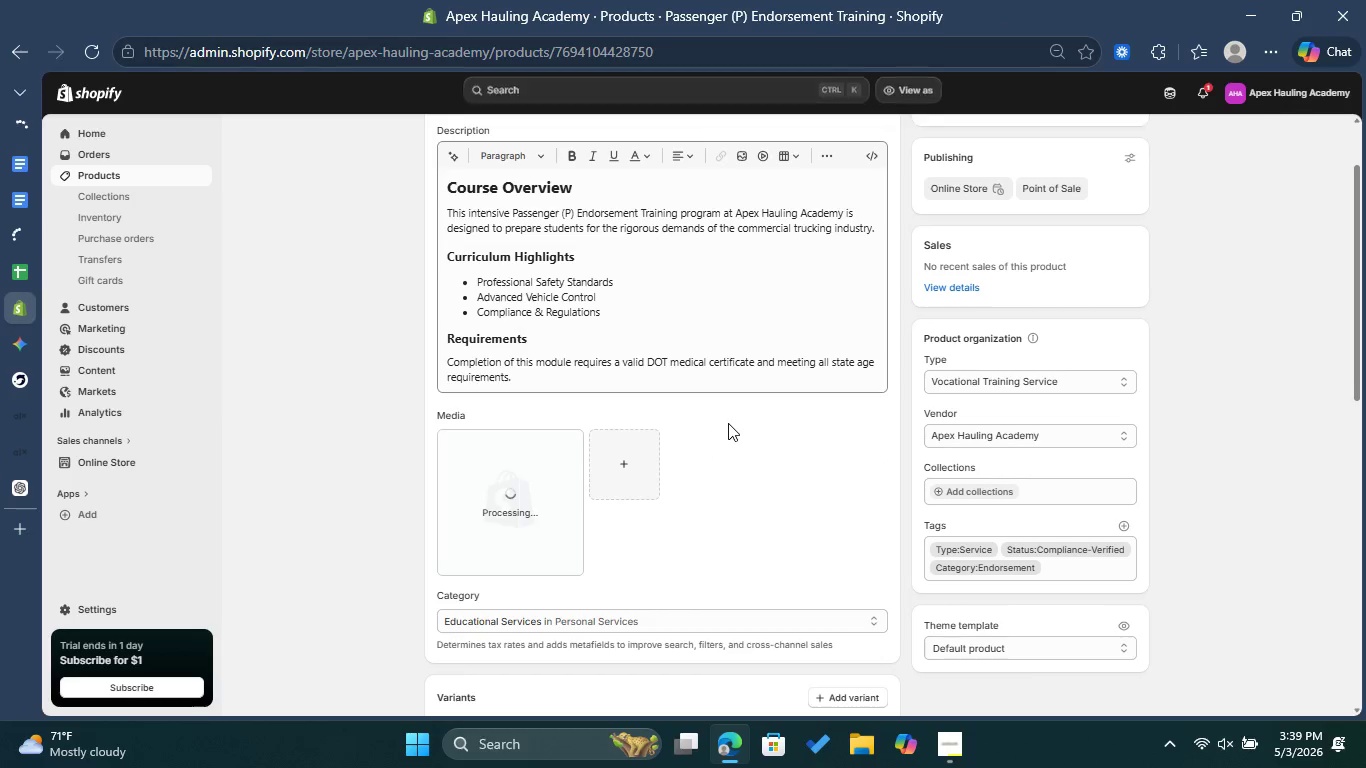 
wait(9.98)
 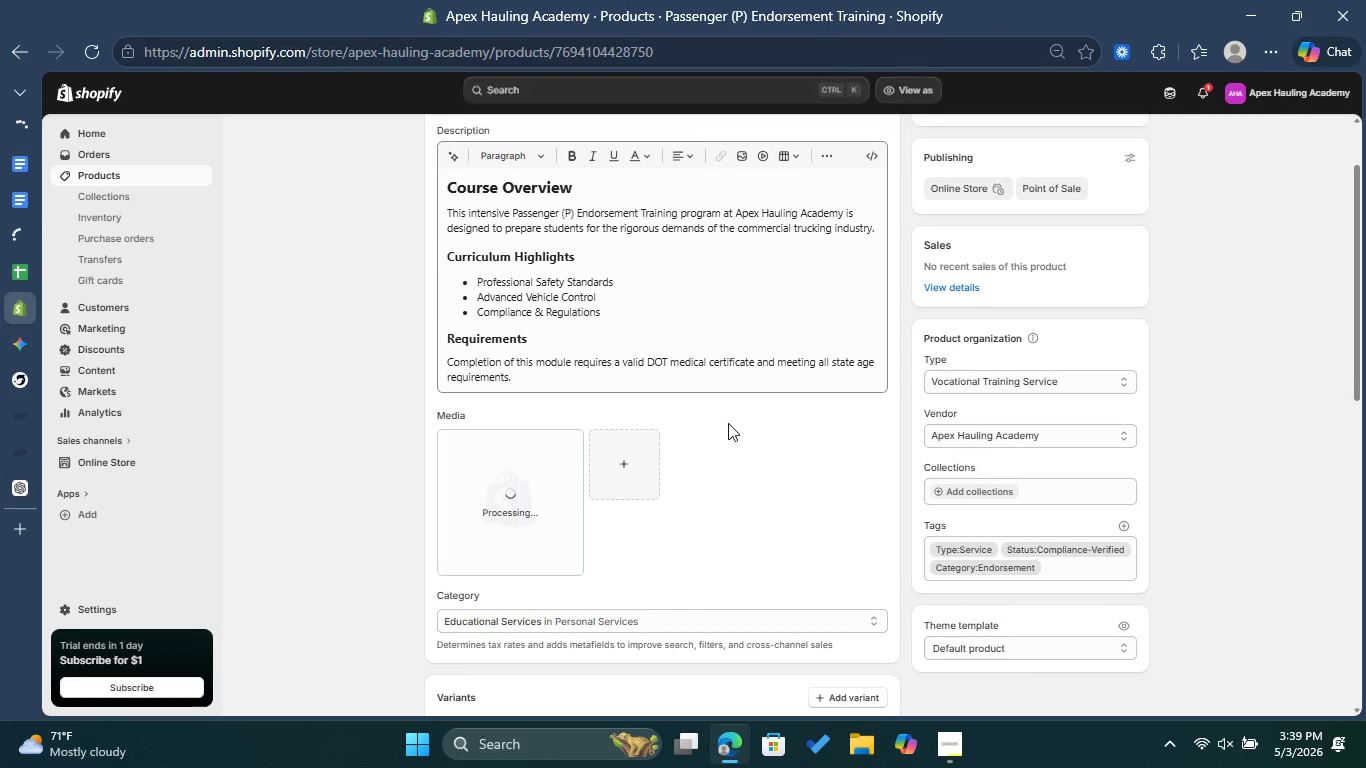 
left_click([499, 488])
 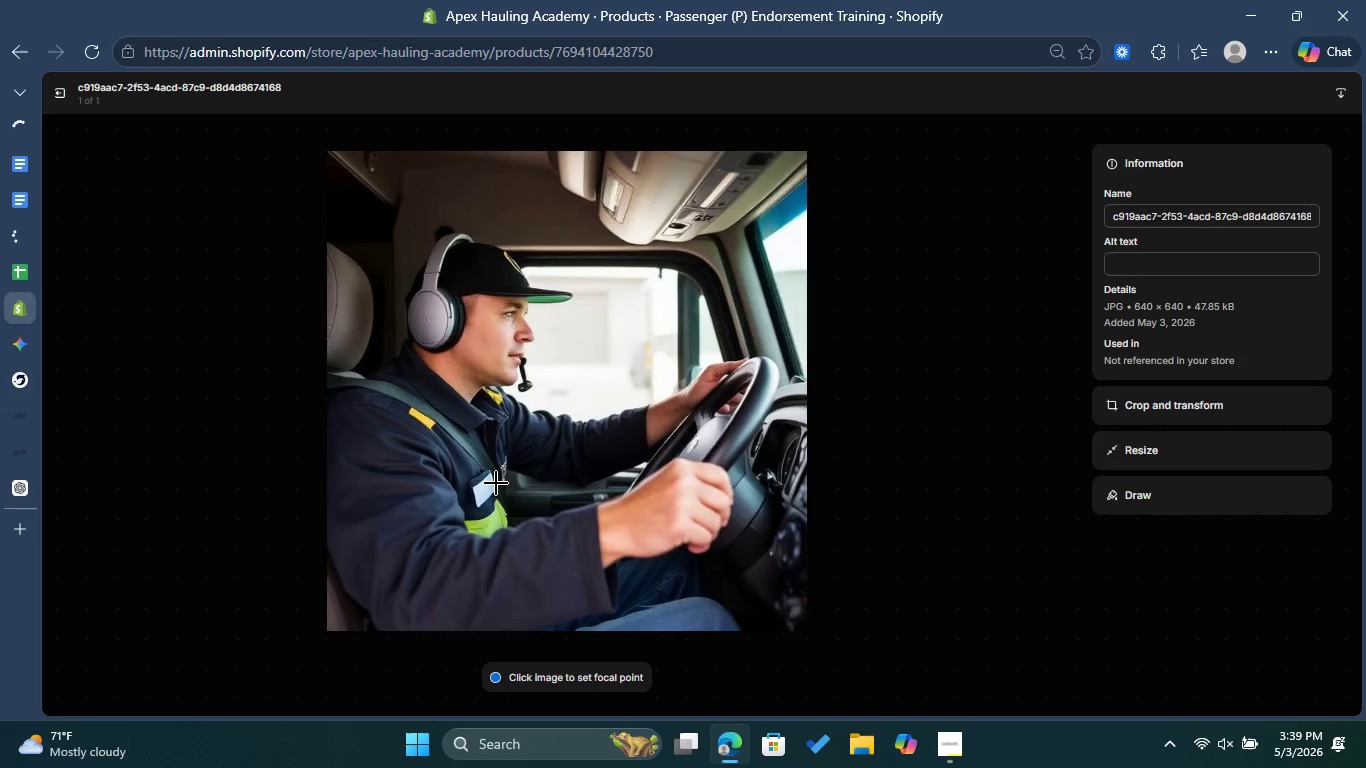 
left_click([1117, 271])
 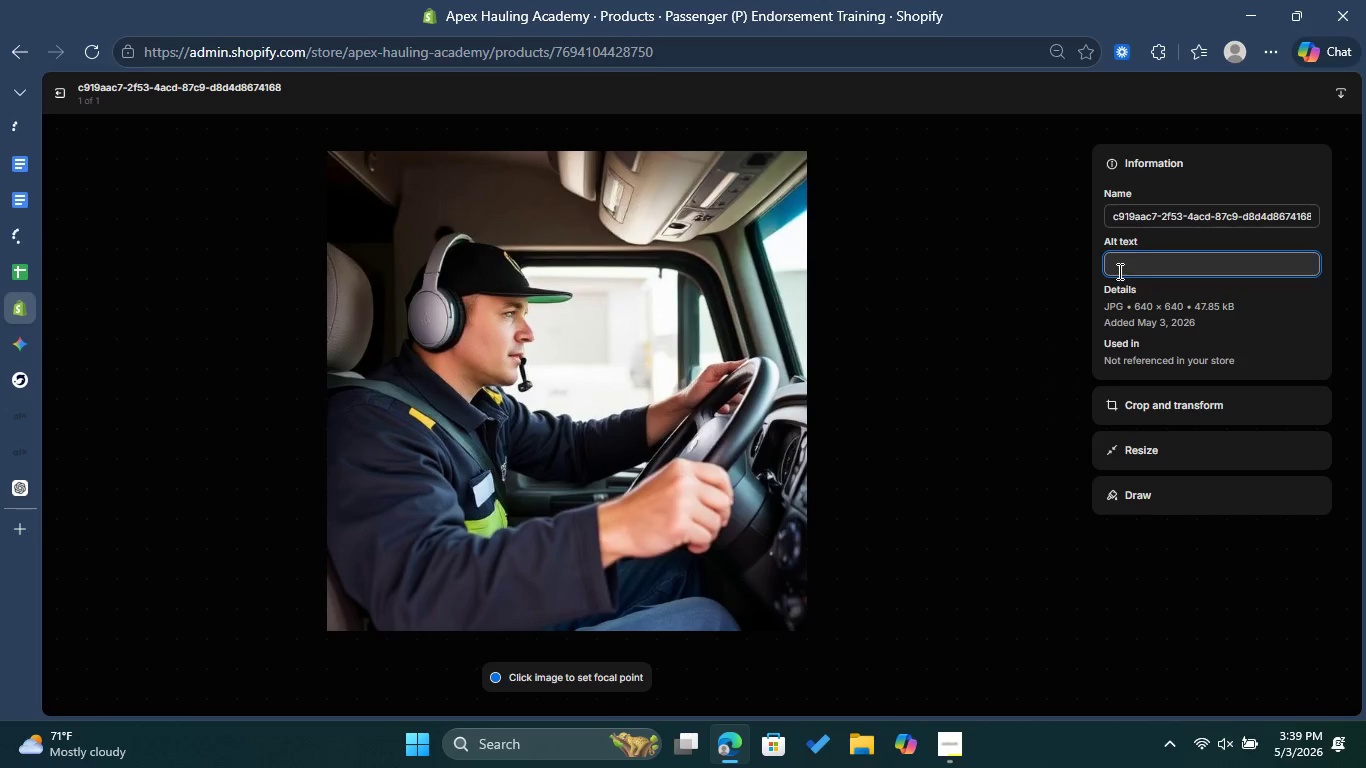 
key(Control+ControlLeft)
 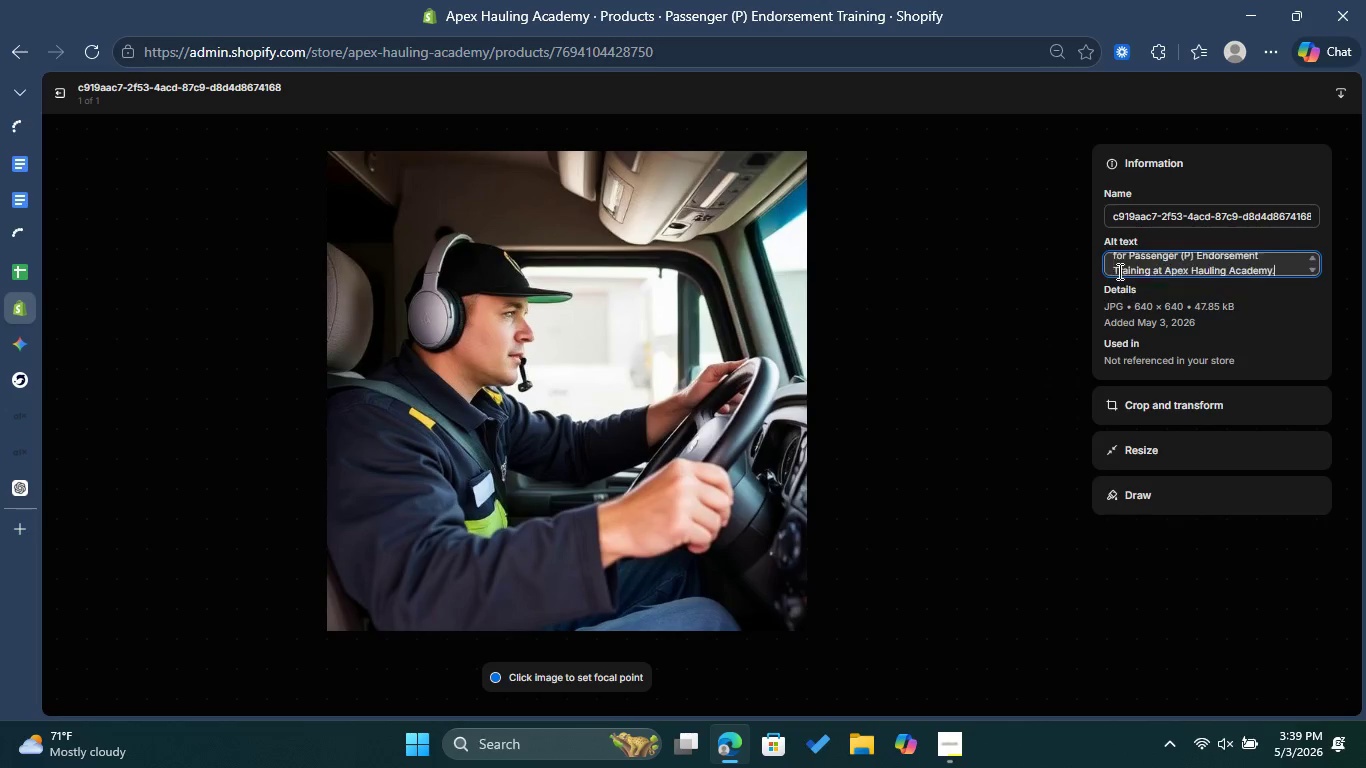 
key(Control+V)
 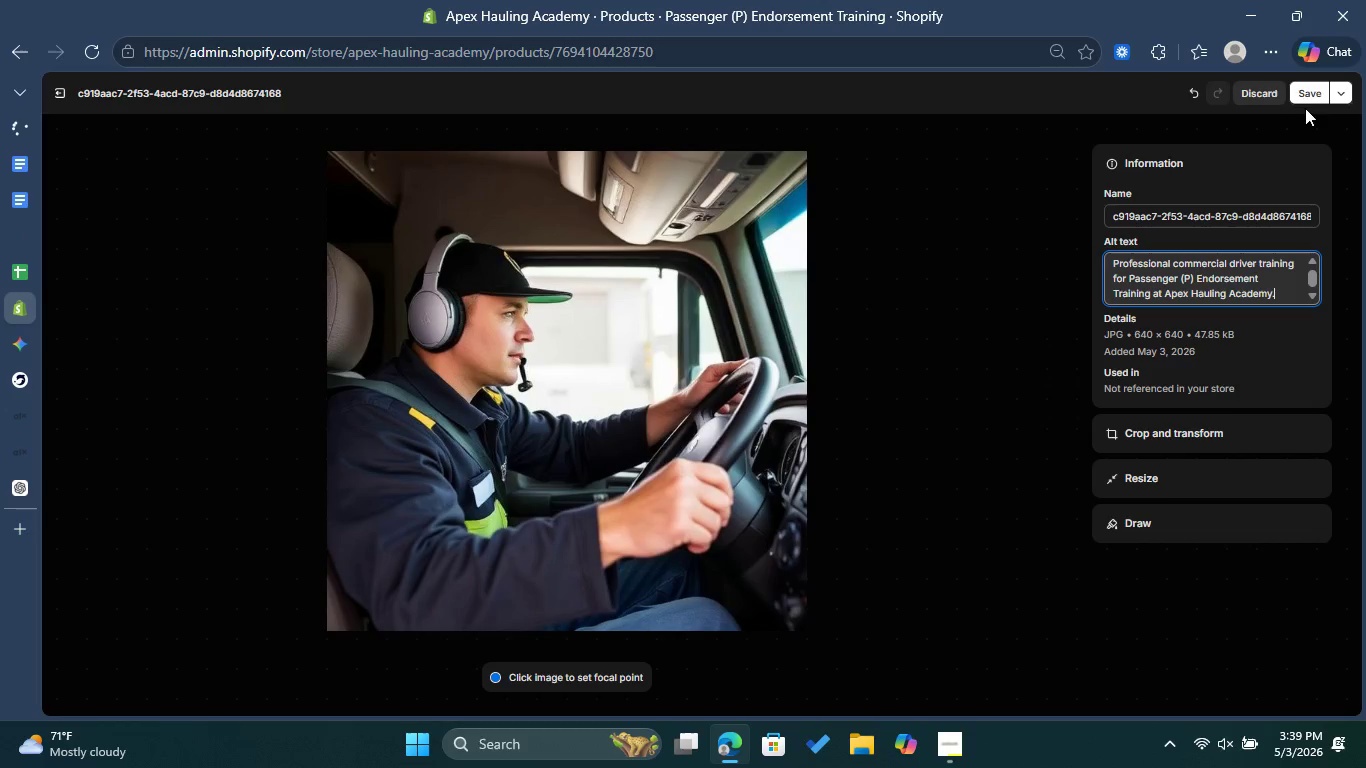 
left_click([1311, 87])
 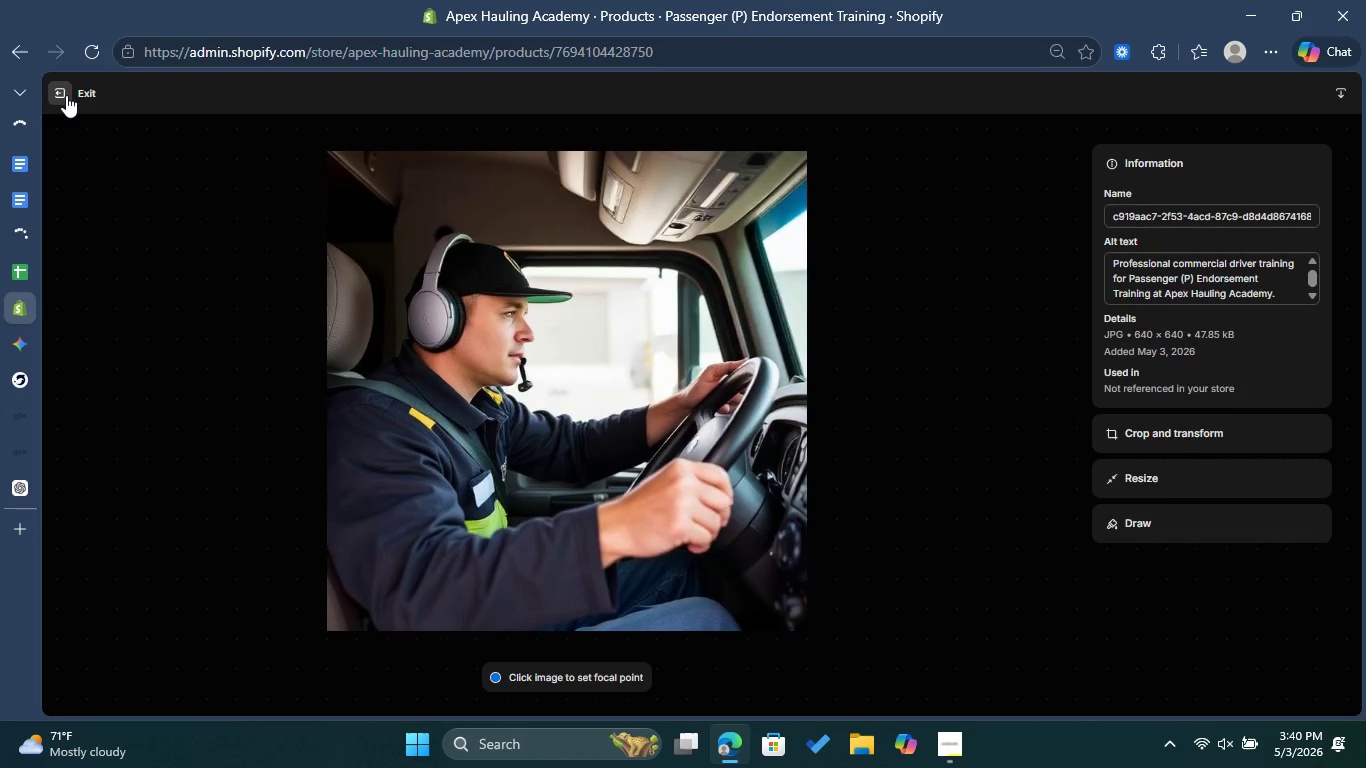 
left_click([66, 95])
 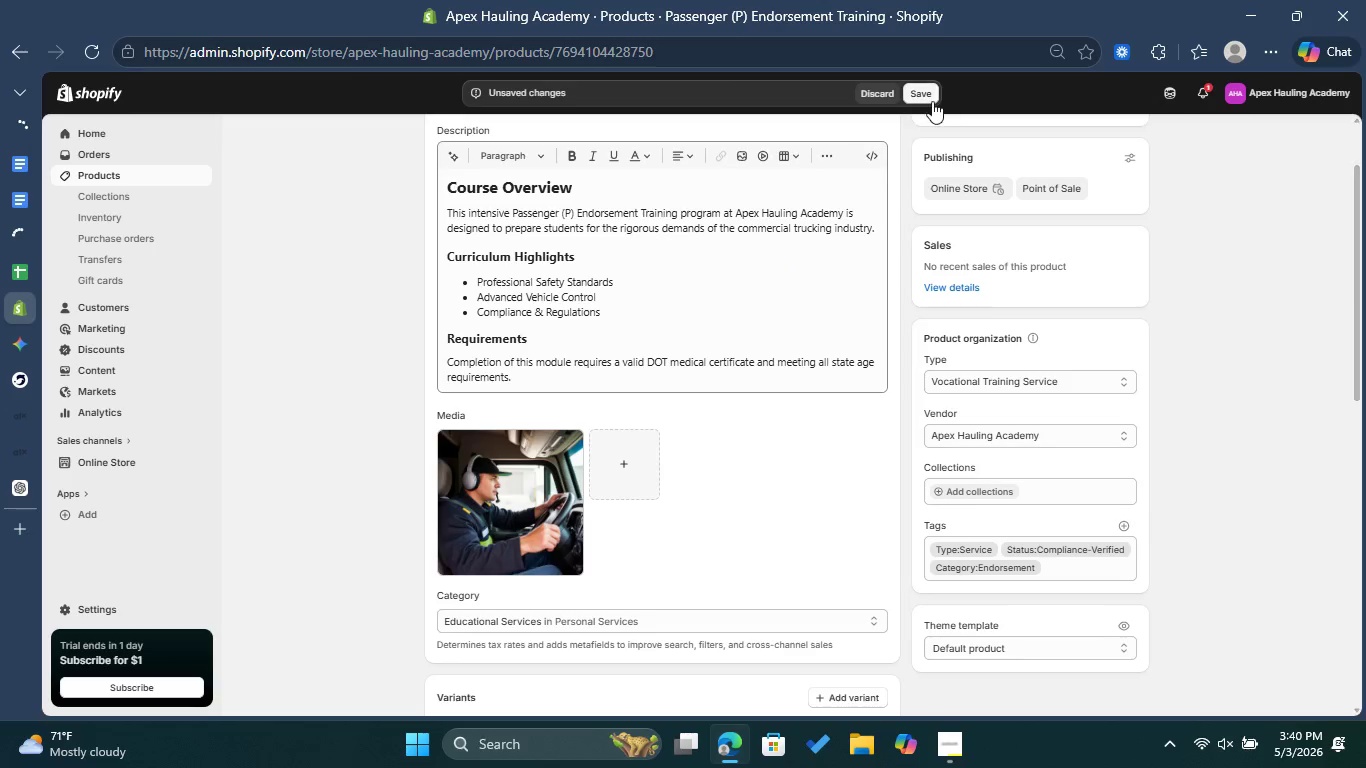 
left_click([928, 95])
 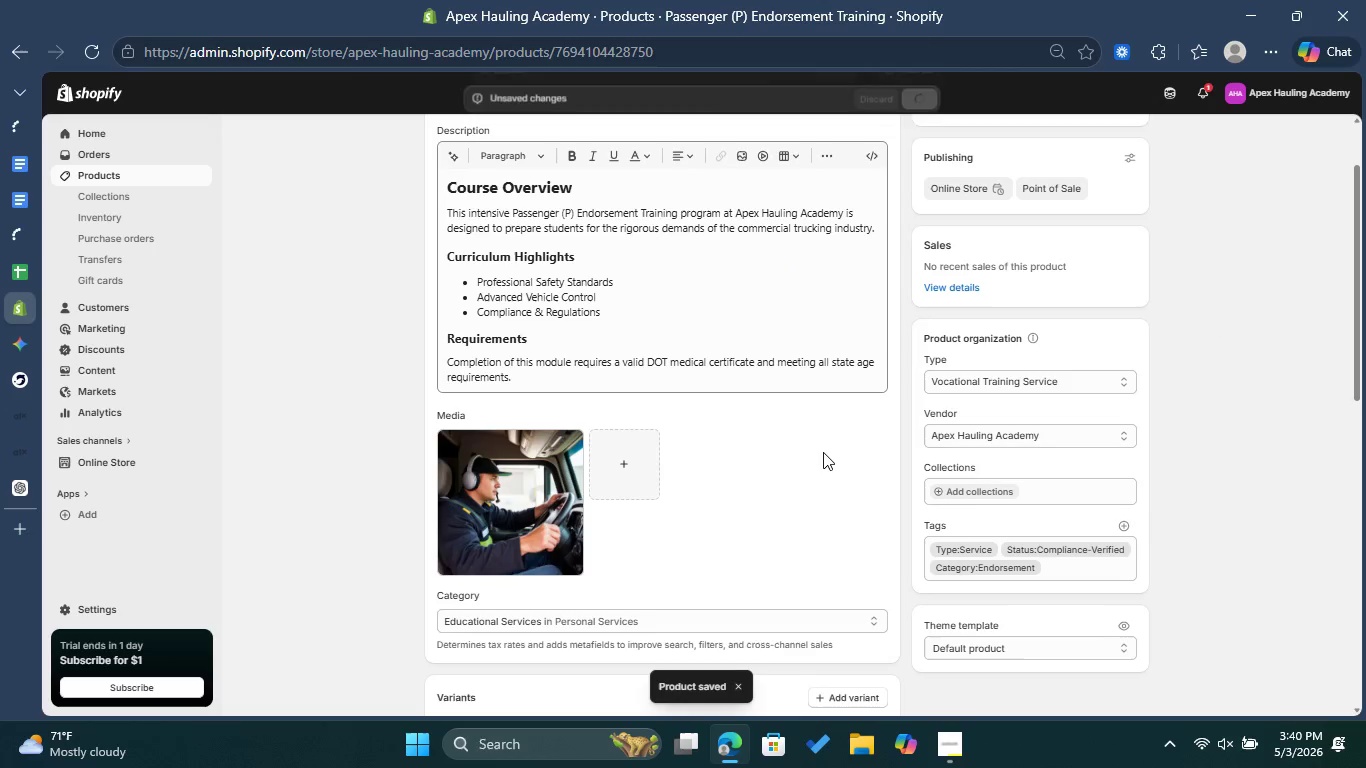 
wait(7.34)
 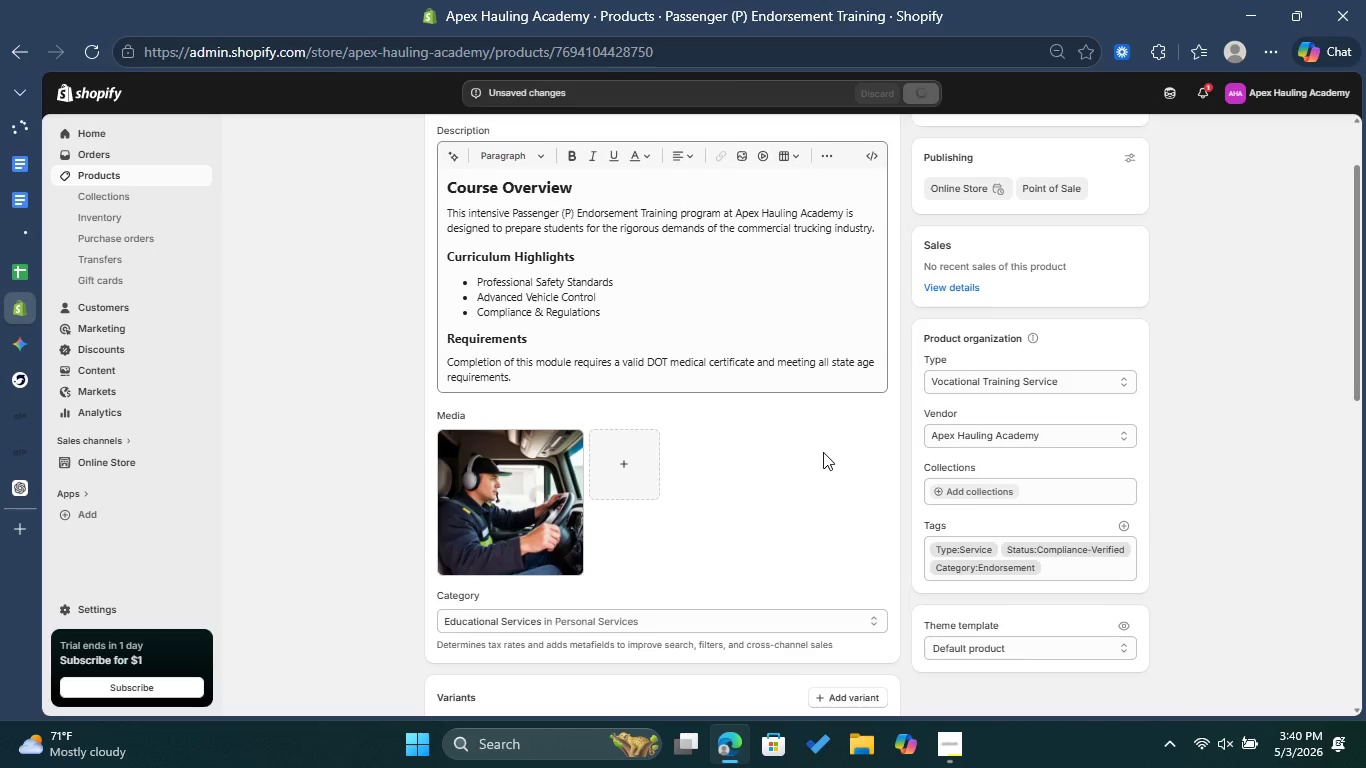 
scroll: coordinate [823, 452], scroll_direction: down, amount: 9.0
 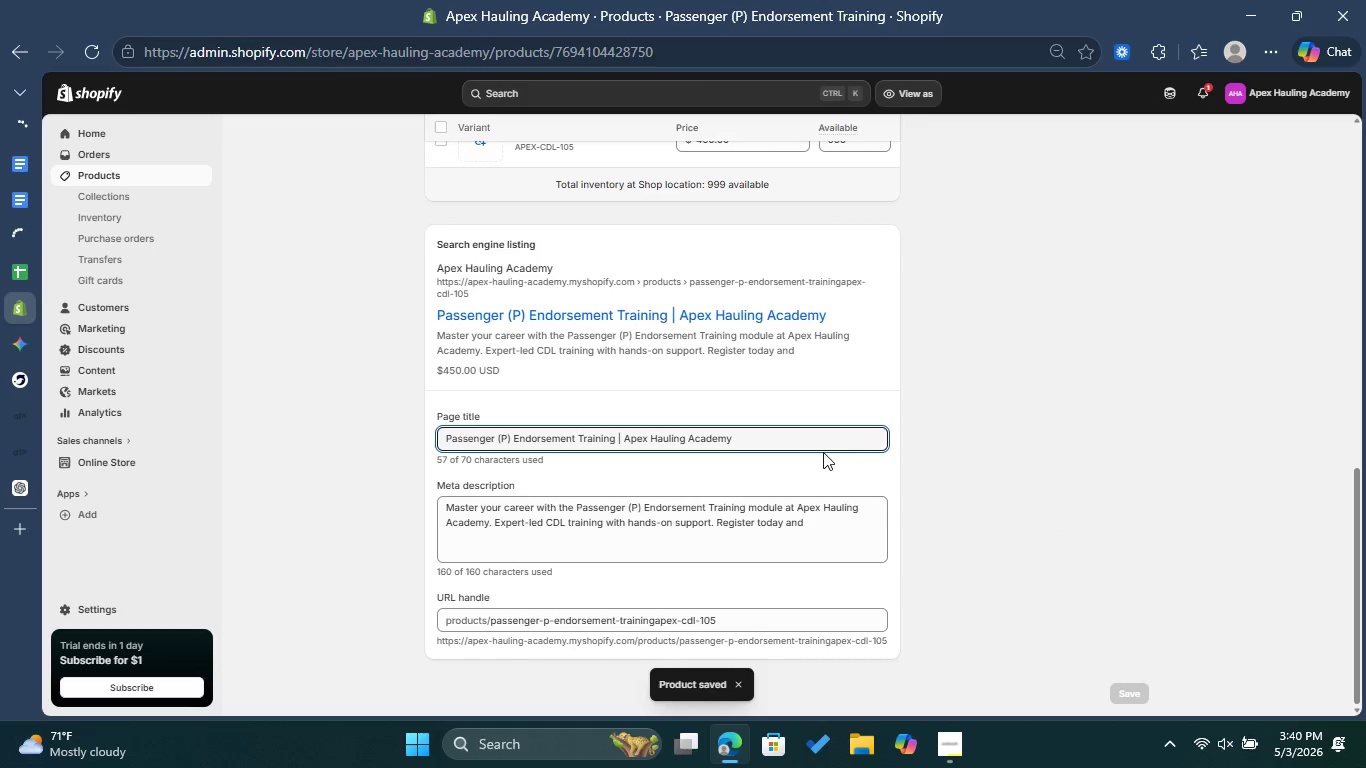 
scroll: coordinate [823, 452], scroll_direction: up, amount: 12.0
 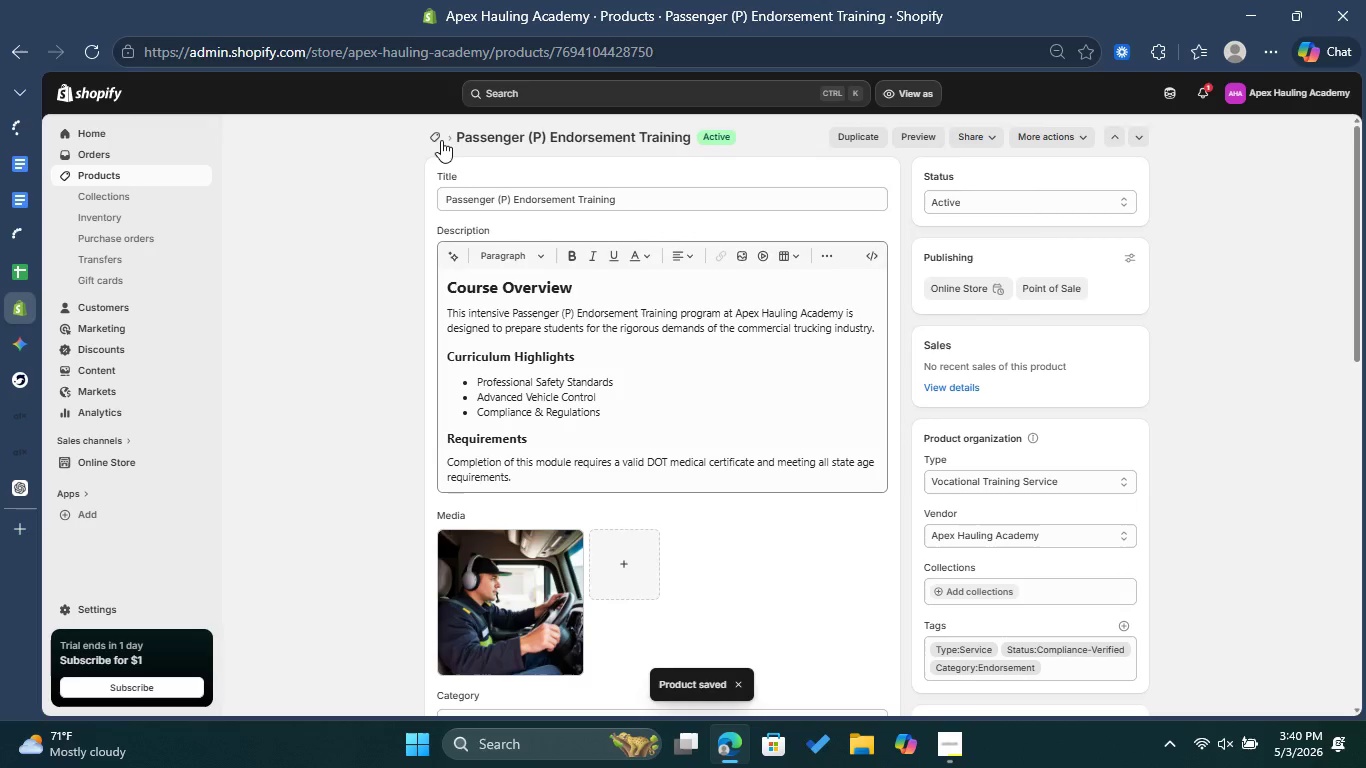 
left_click([440, 140])
 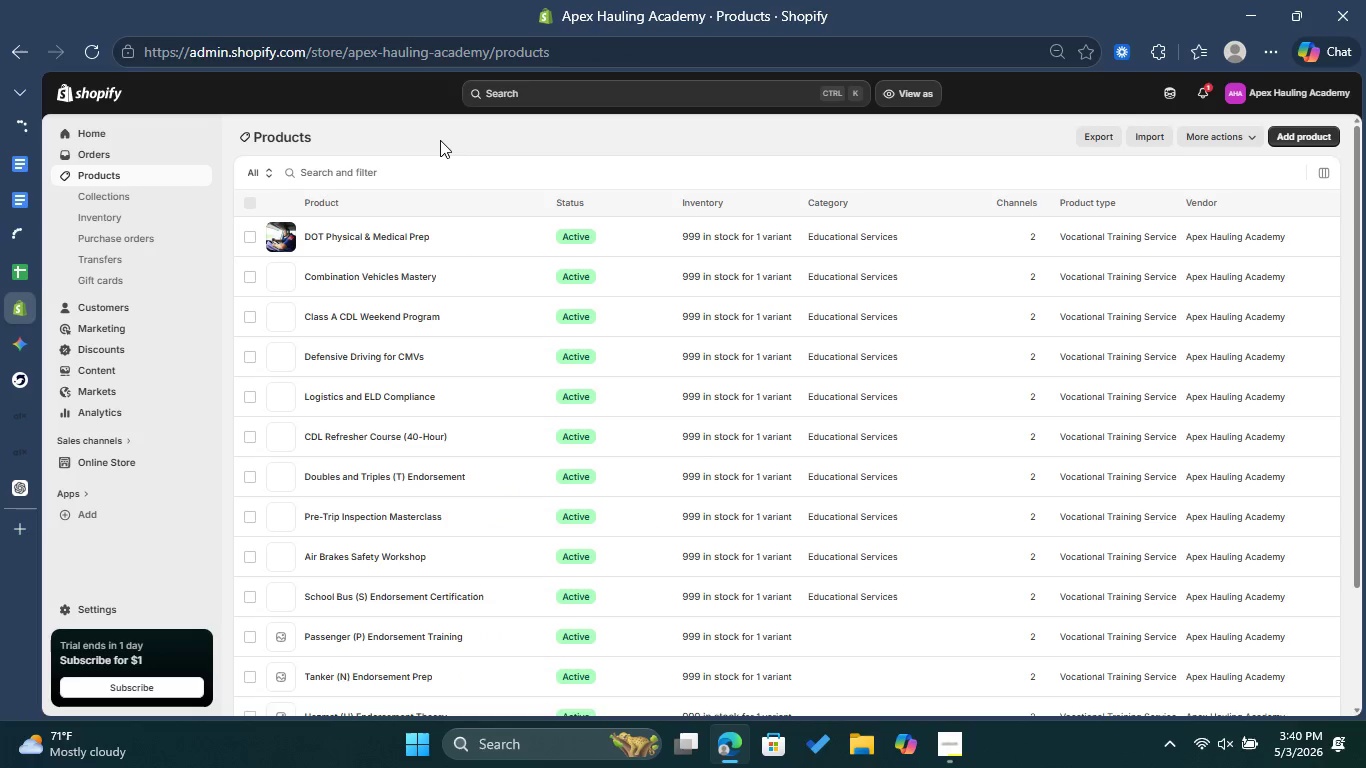 
scroll: coordinate [510, 377], scroll_direction: down, amount: 6.0
 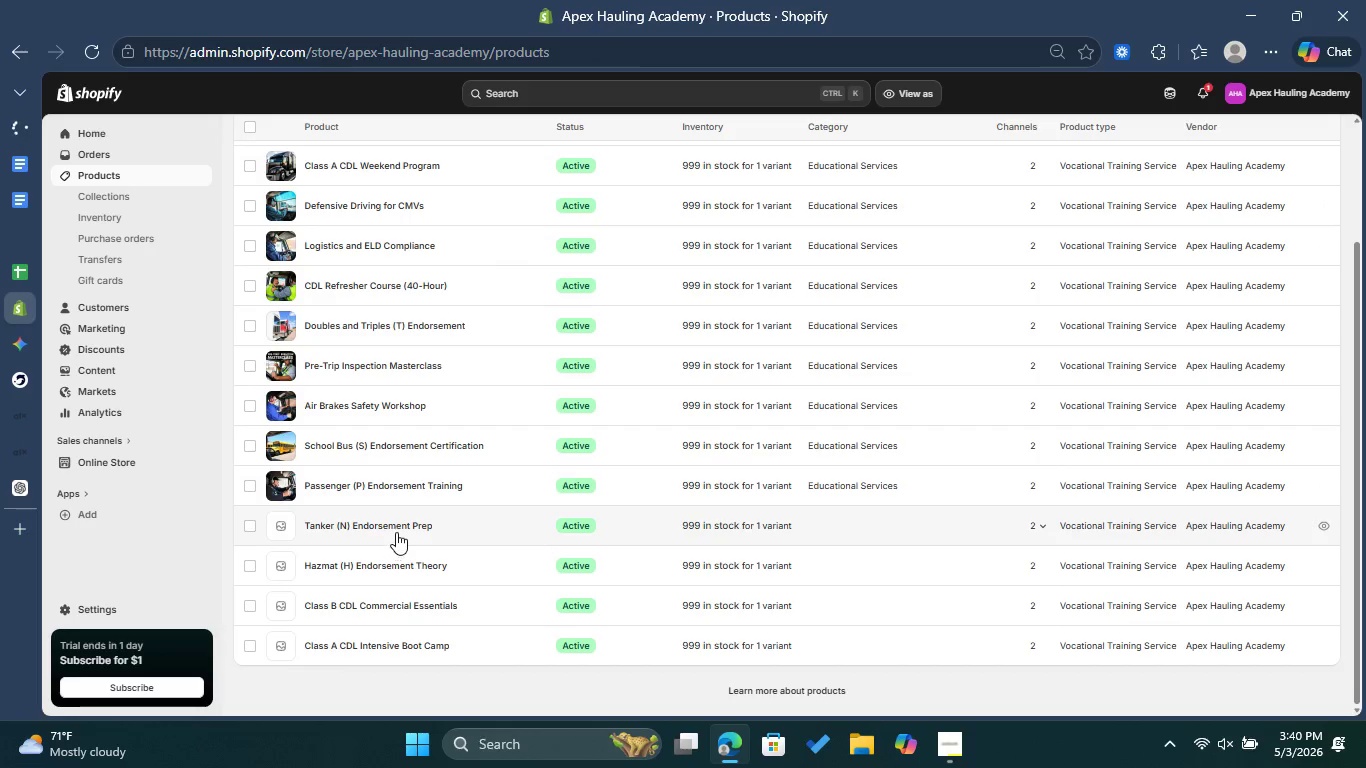 
left_click([397, 531])
 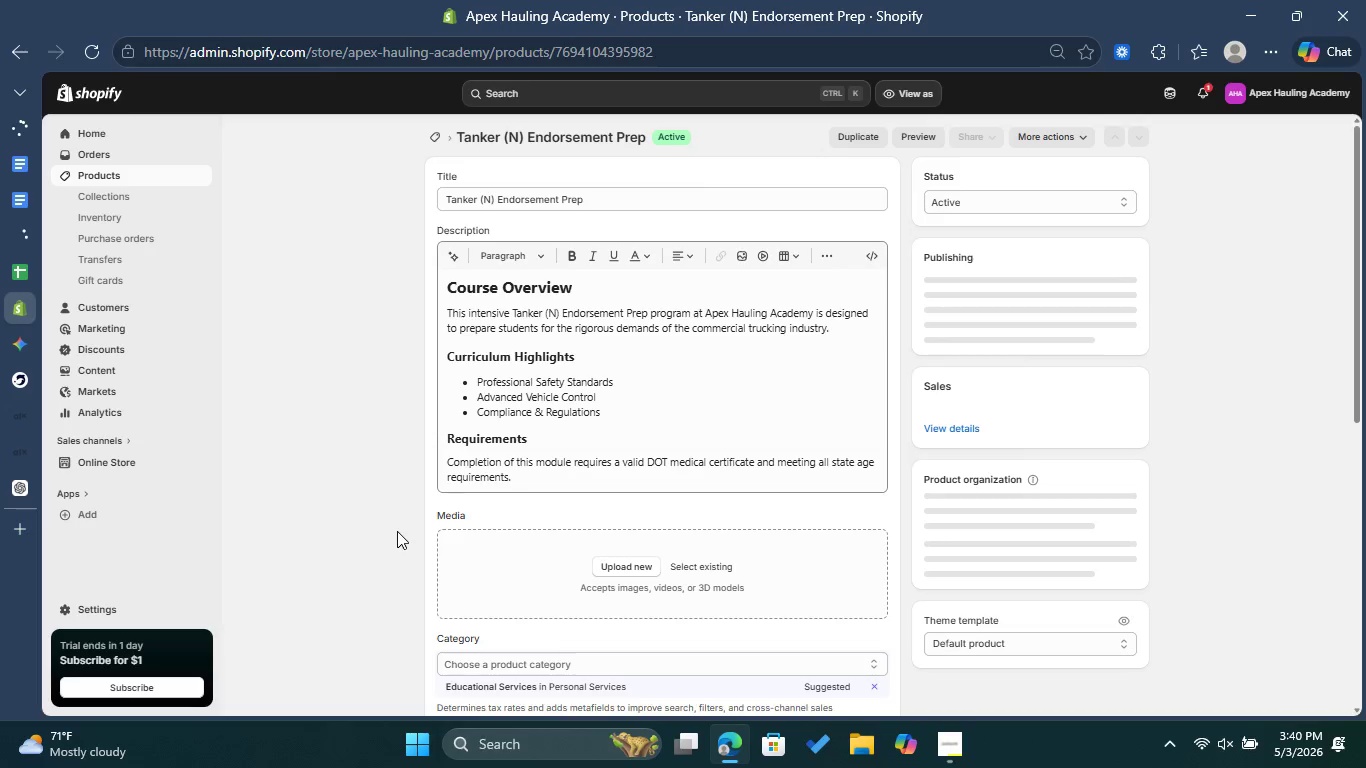 
scroll: coordinate [397, 531], scroll_direction: down, amount: 1.0
 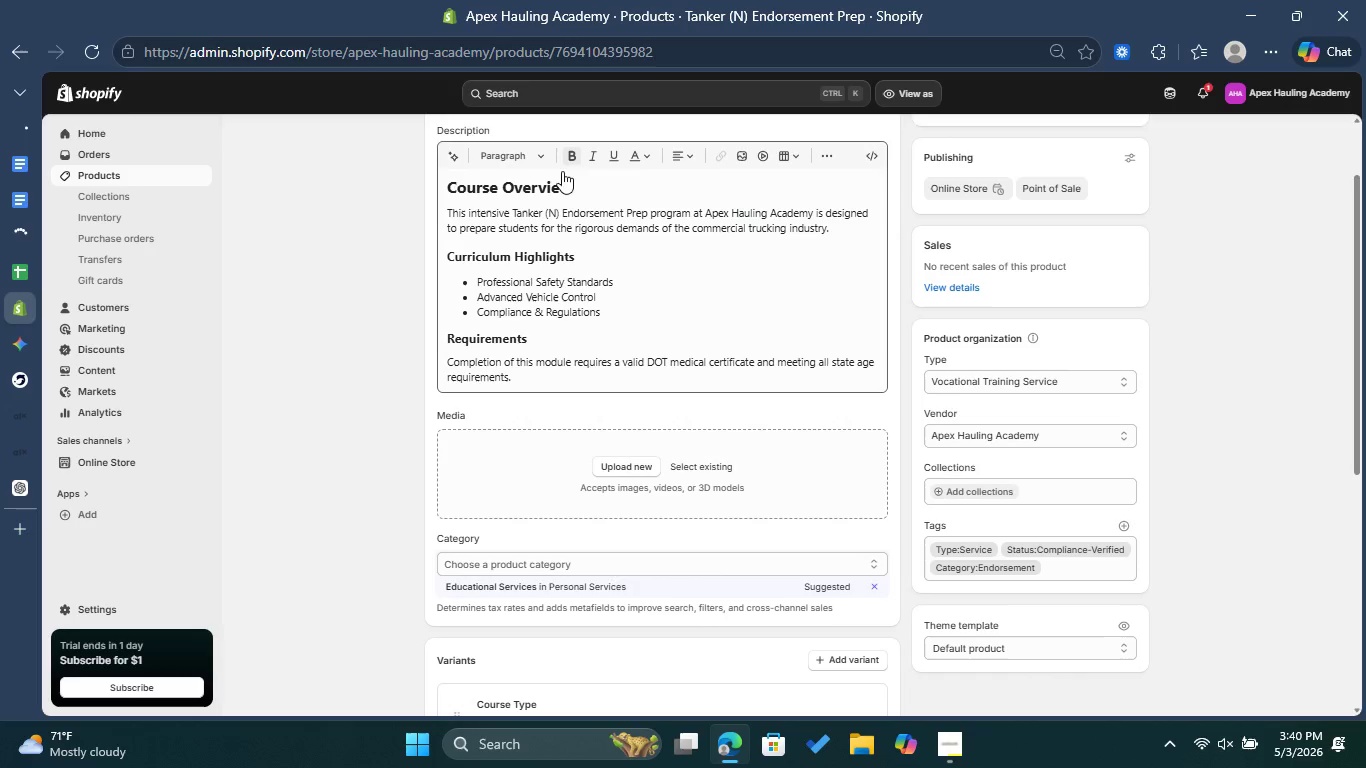 
scroll: coordinate [552, 244], scroll_direction: up, amount: 2.0
 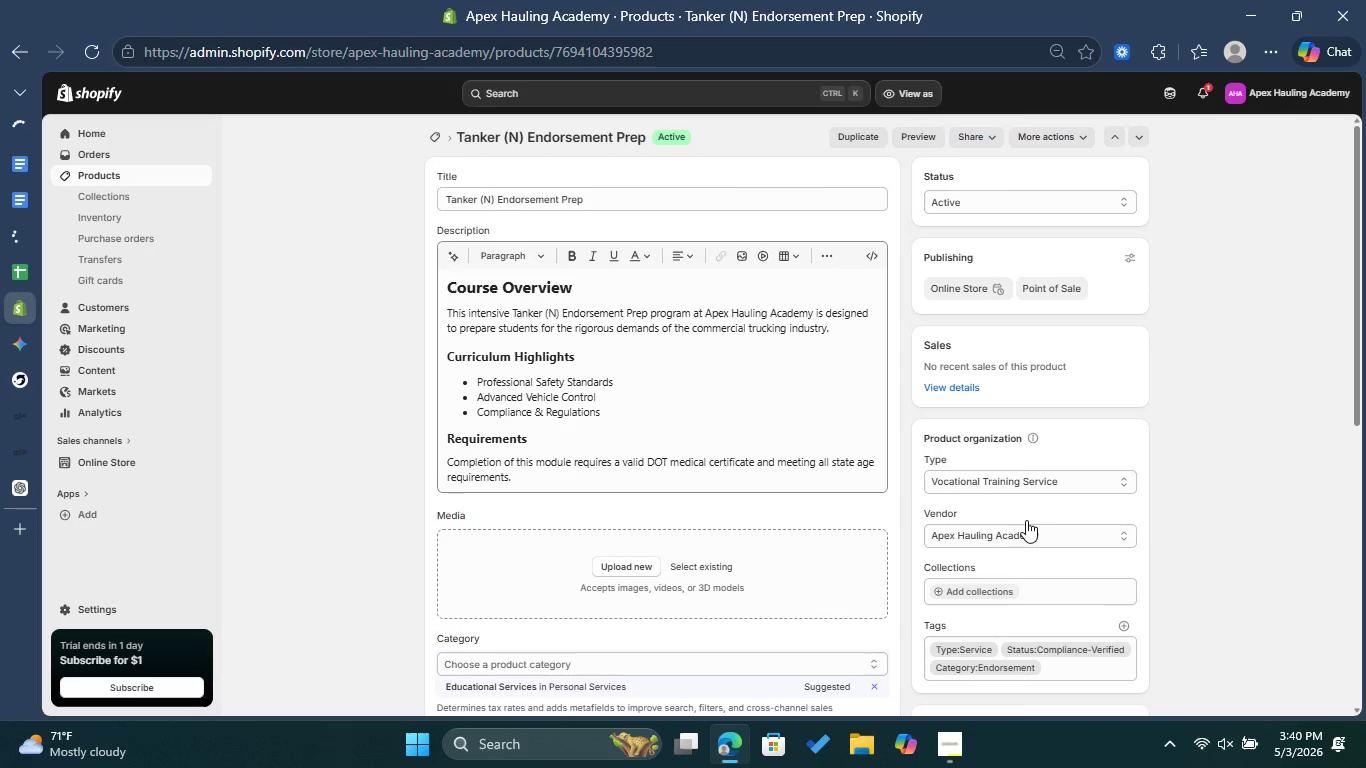 
scroll: coordinate [673, 538], scroll_direction: down, amount: 5.0
 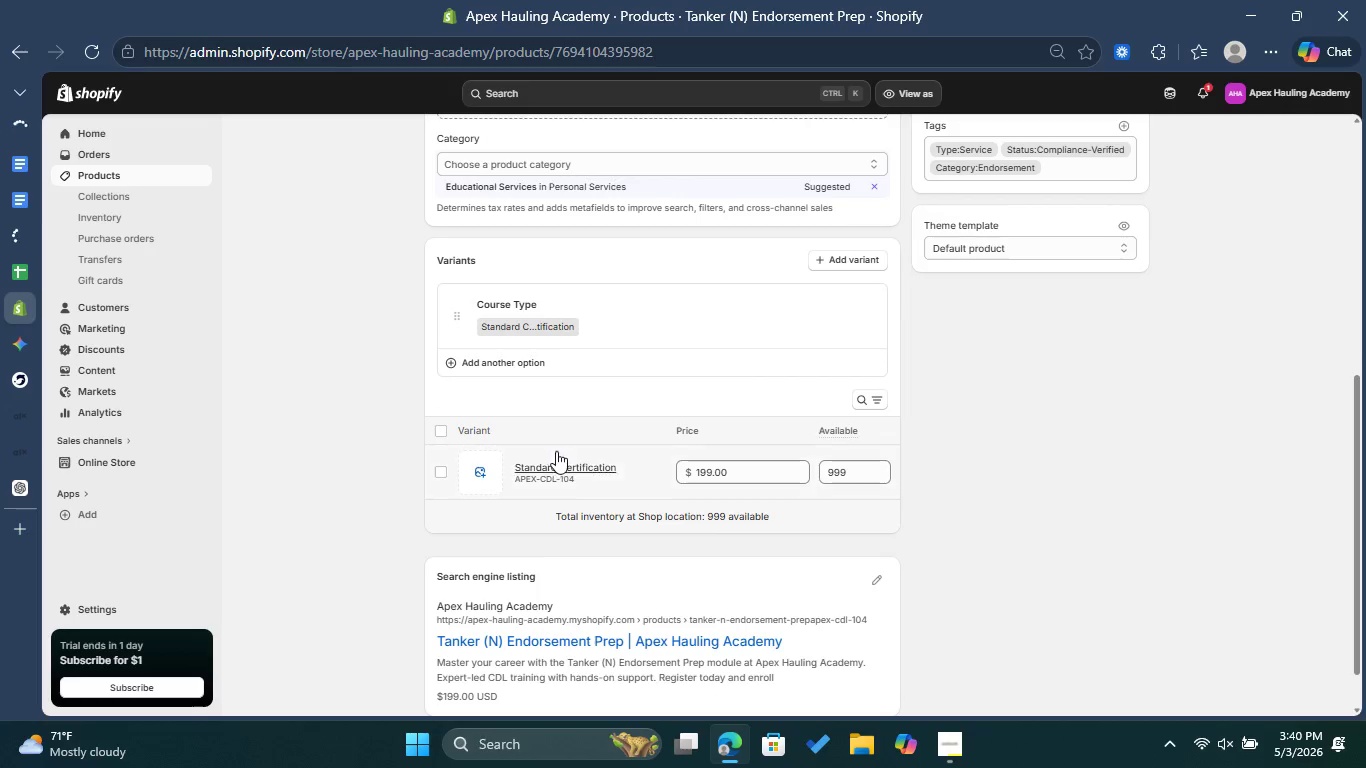 
left_click([566, 459])
 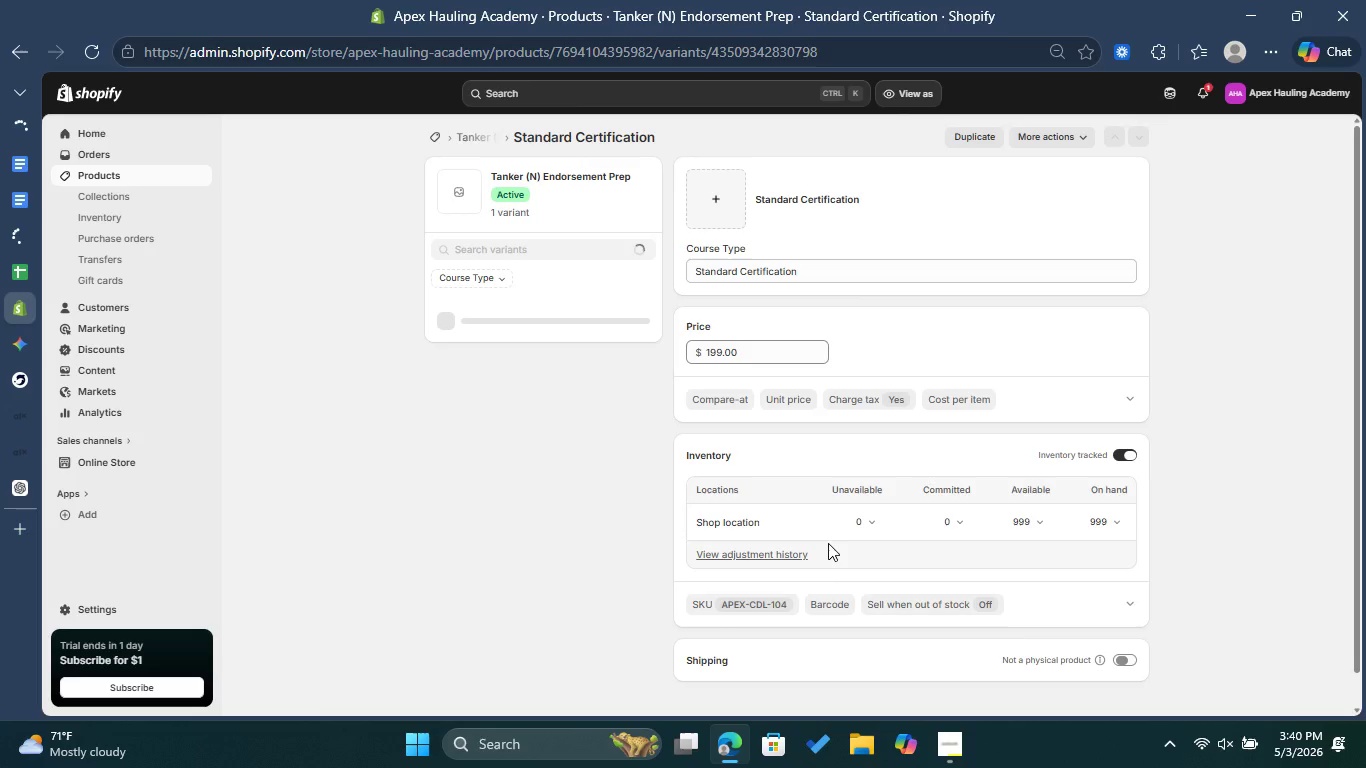 
wait(5.06)
 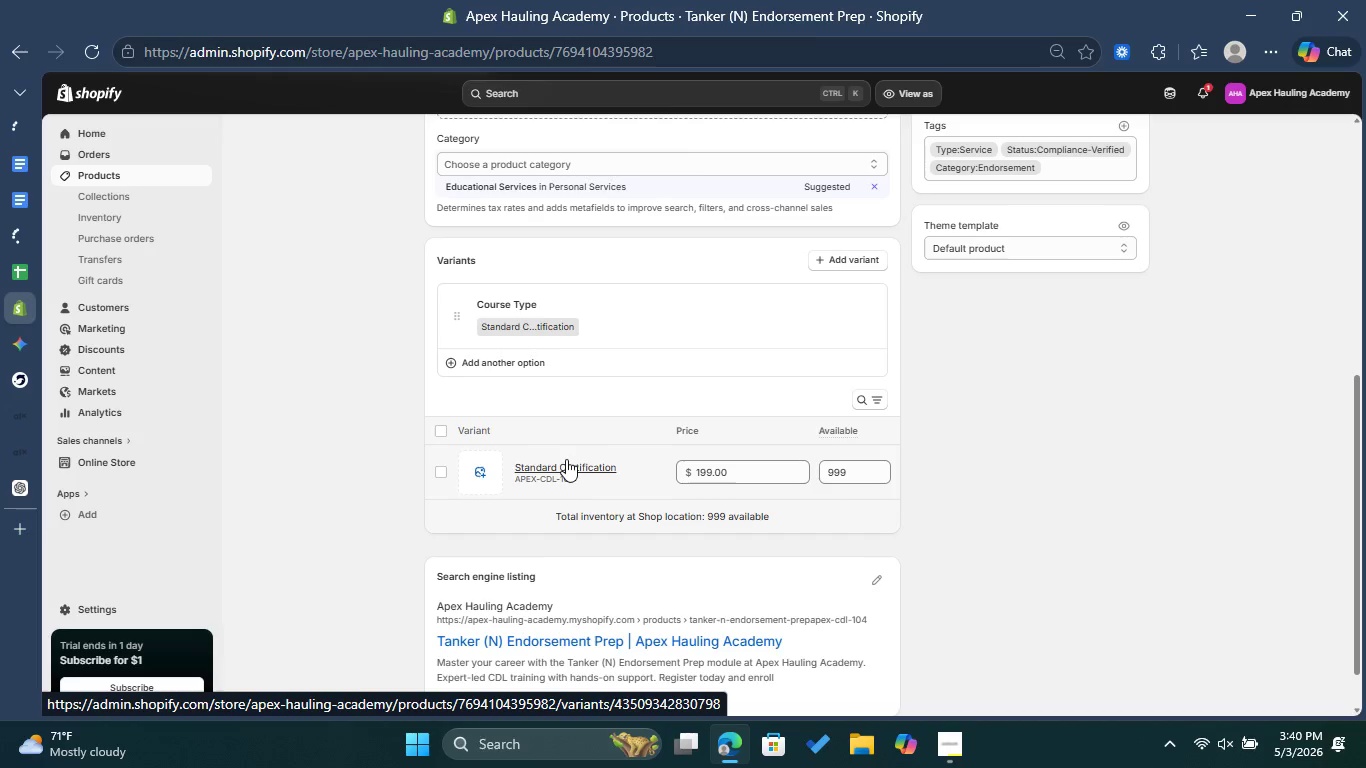 
scroll: coordinate [883, 552], scroll_direction: down, amount: 1.0
 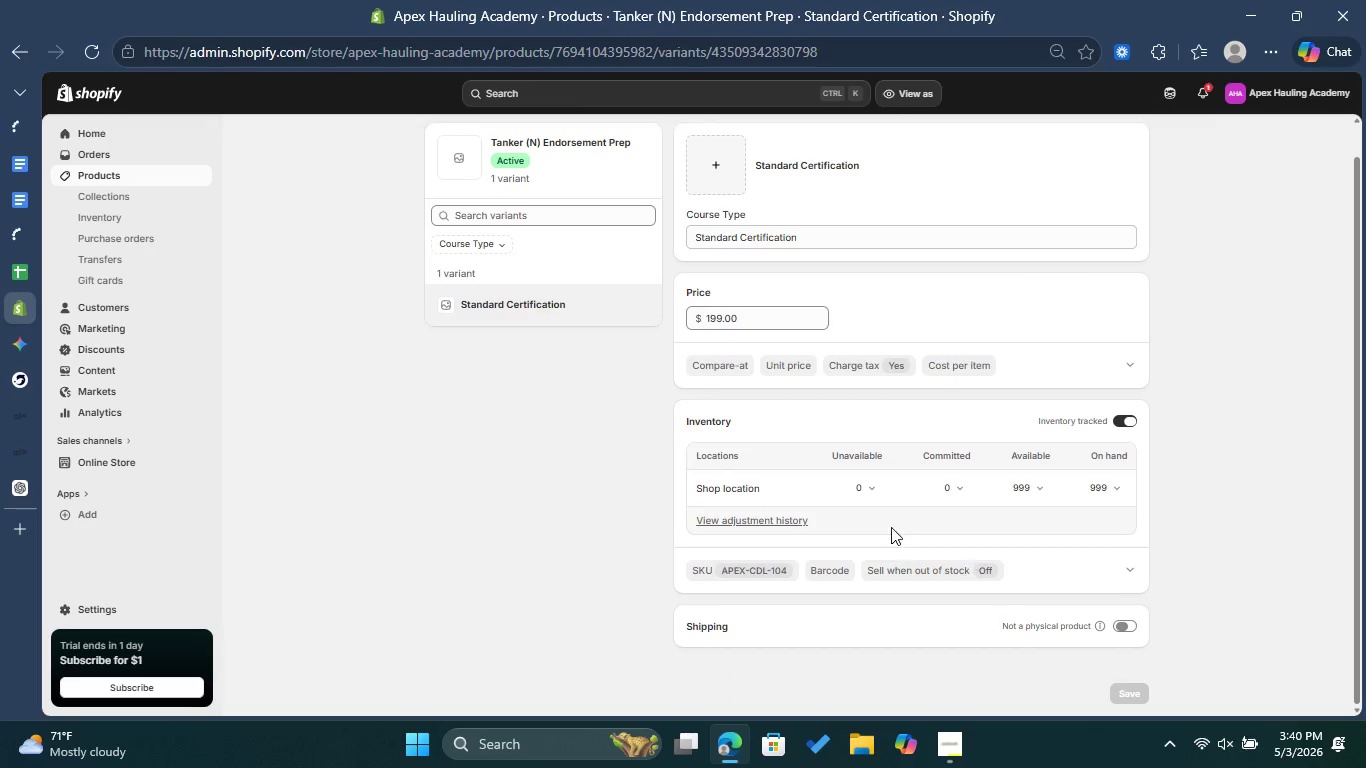 
scroll: coordinate [885, 518], scroll_direction: up, amount: 4.0
 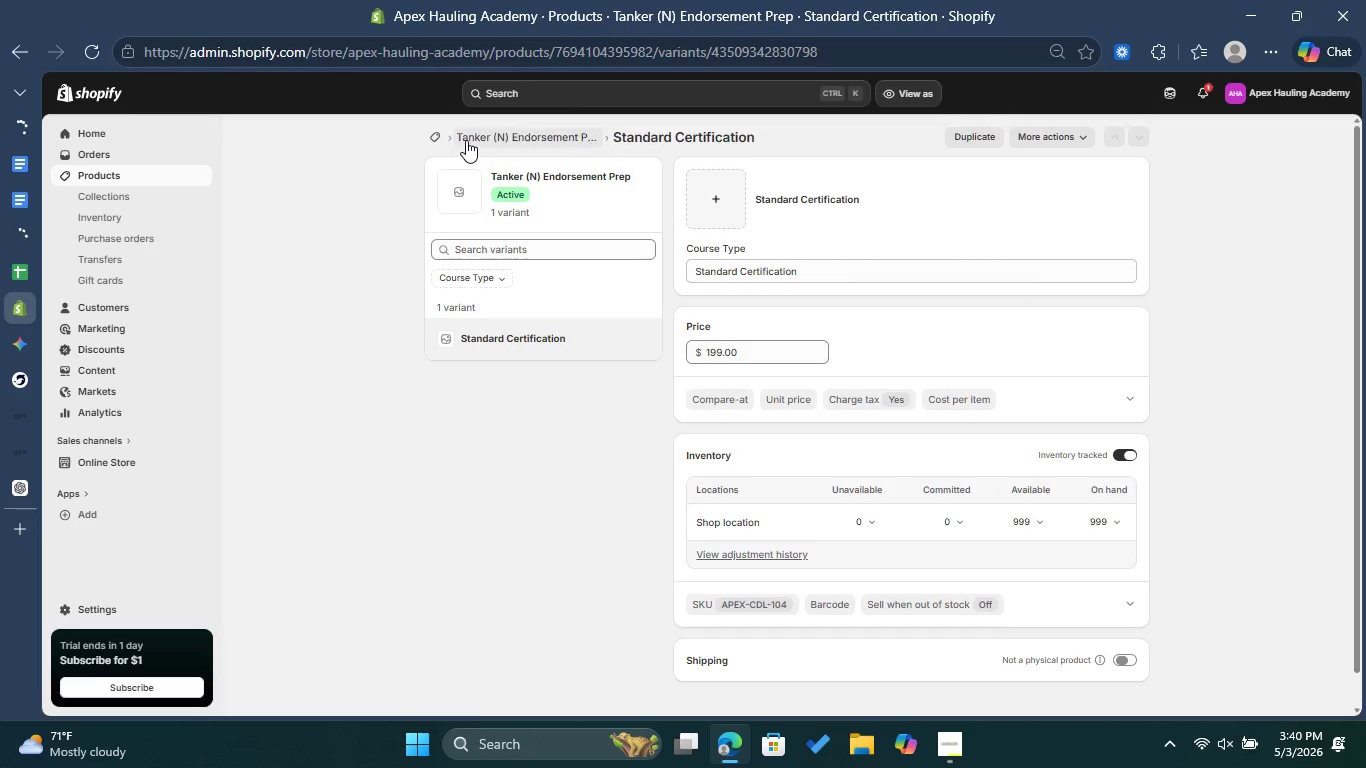 
left_click([466, 140])
 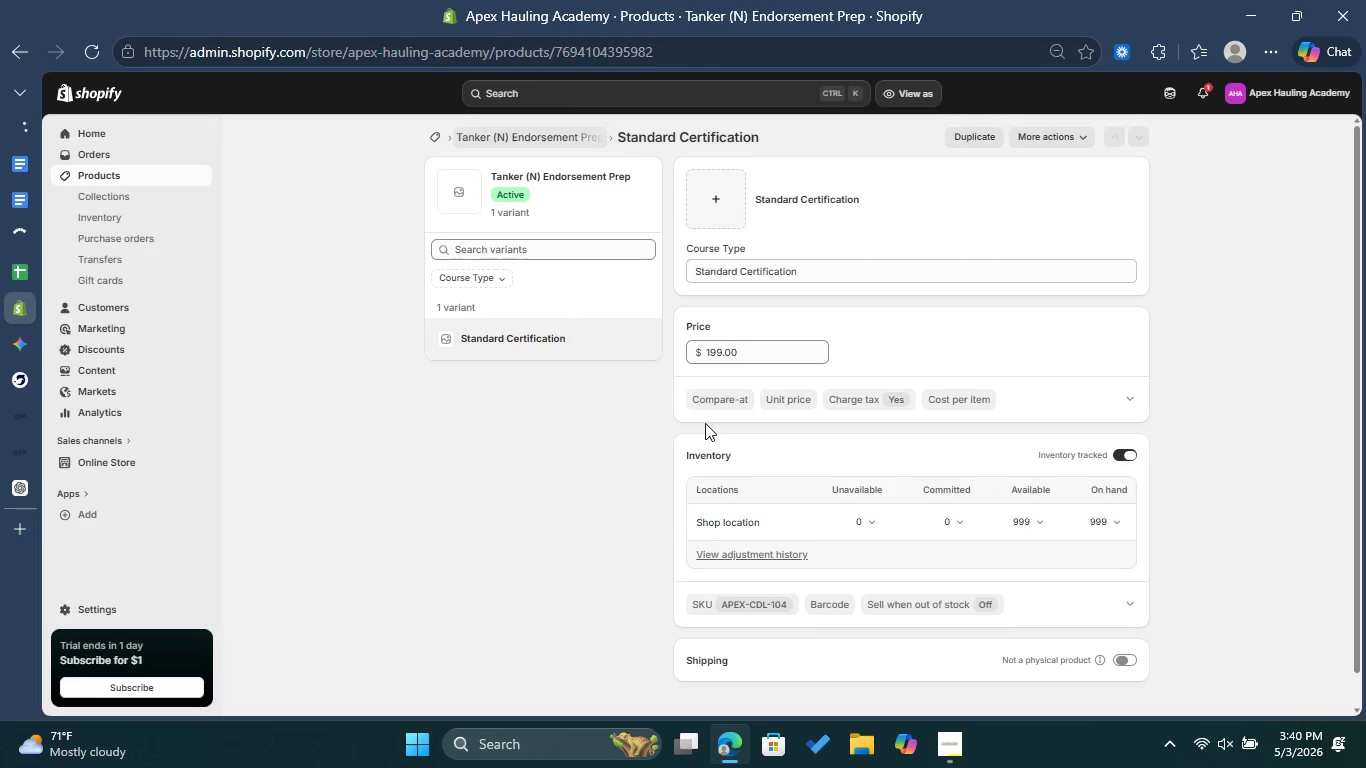 
scroll: coordinate [706, 429], scroll_direction: down, amount: 2.0
 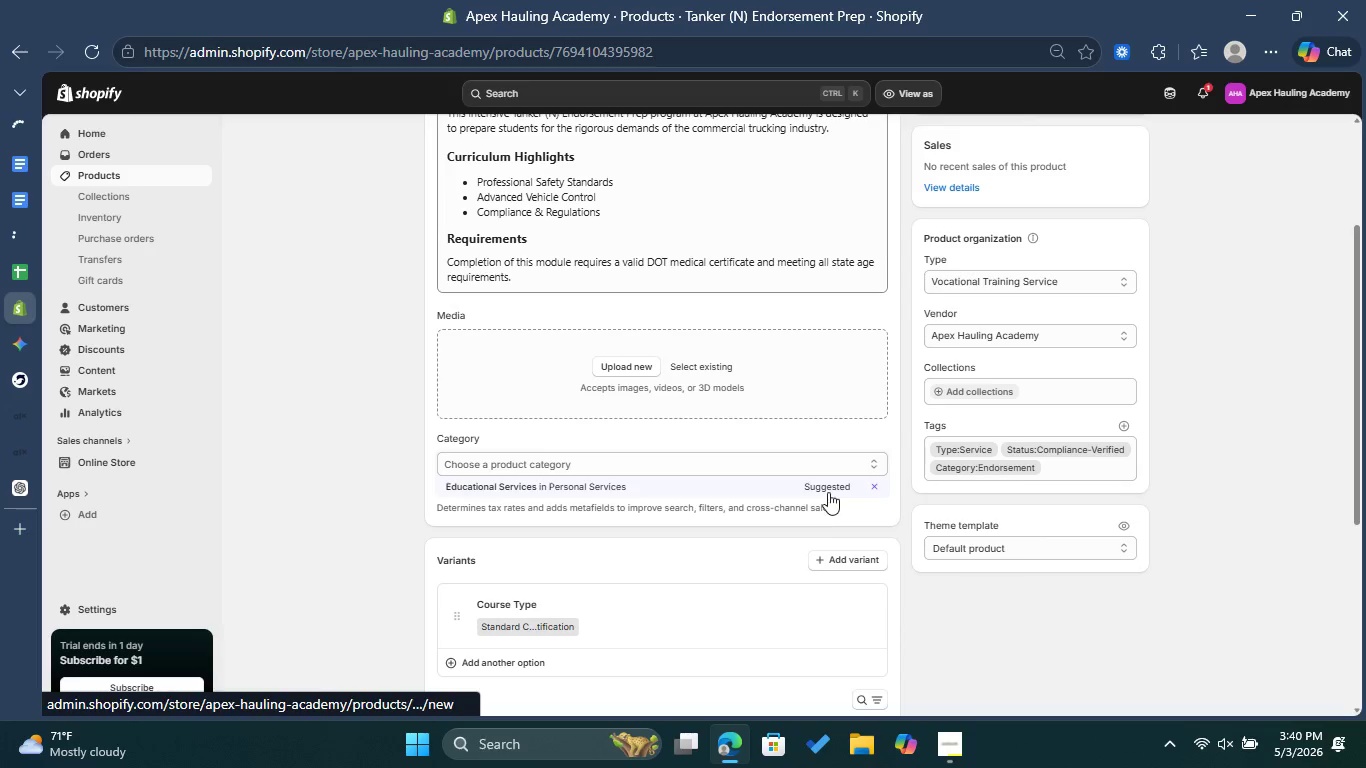 
left_click([828, 491])
 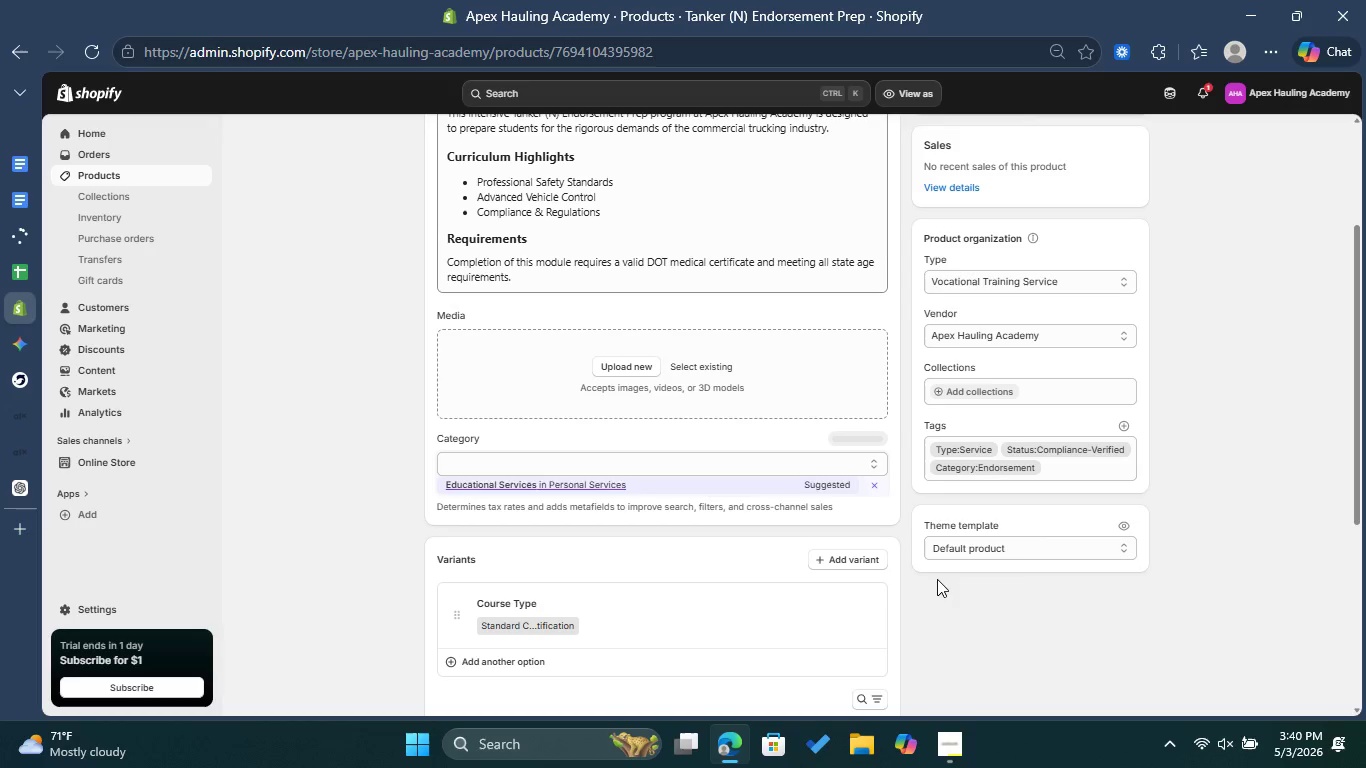 
scroll: coordinate [937, 579], scroll_direction: down, amount: 6.0
 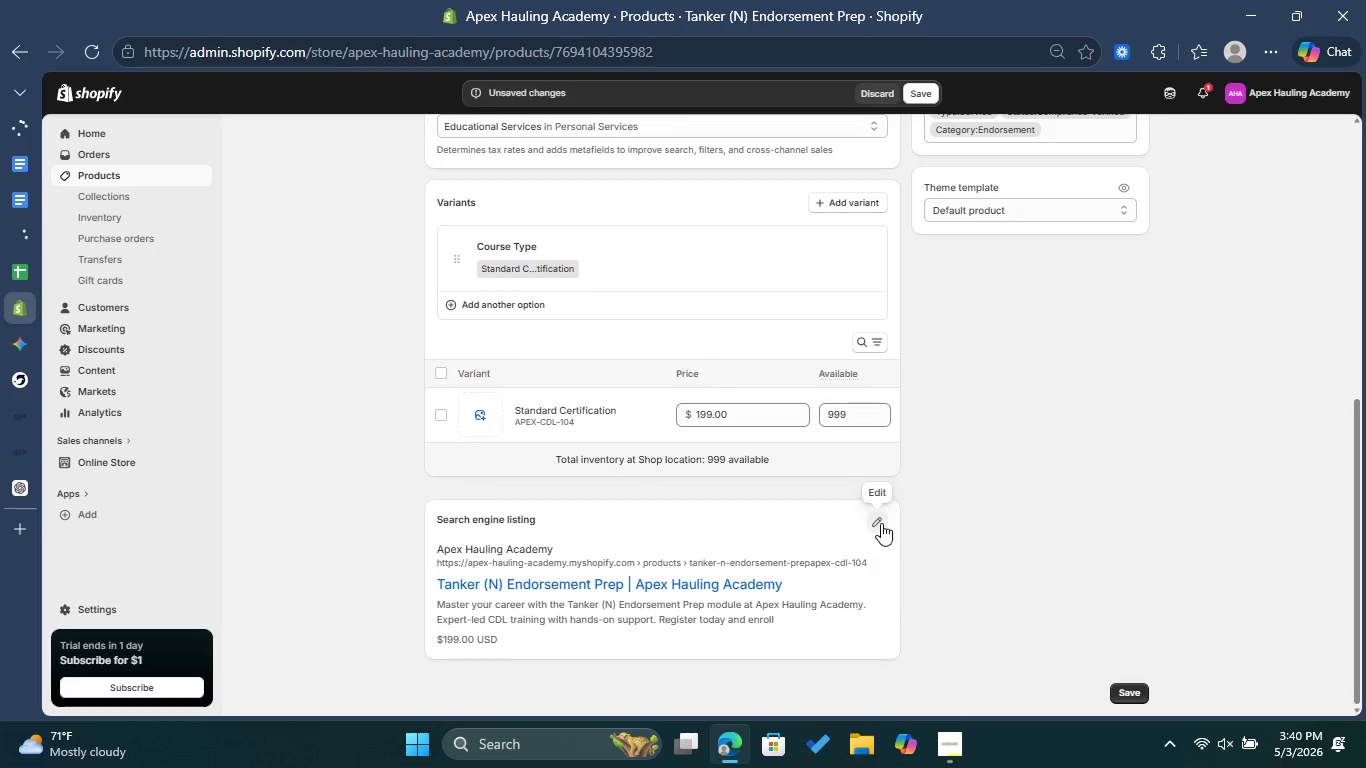 
left_click([881, 523])
 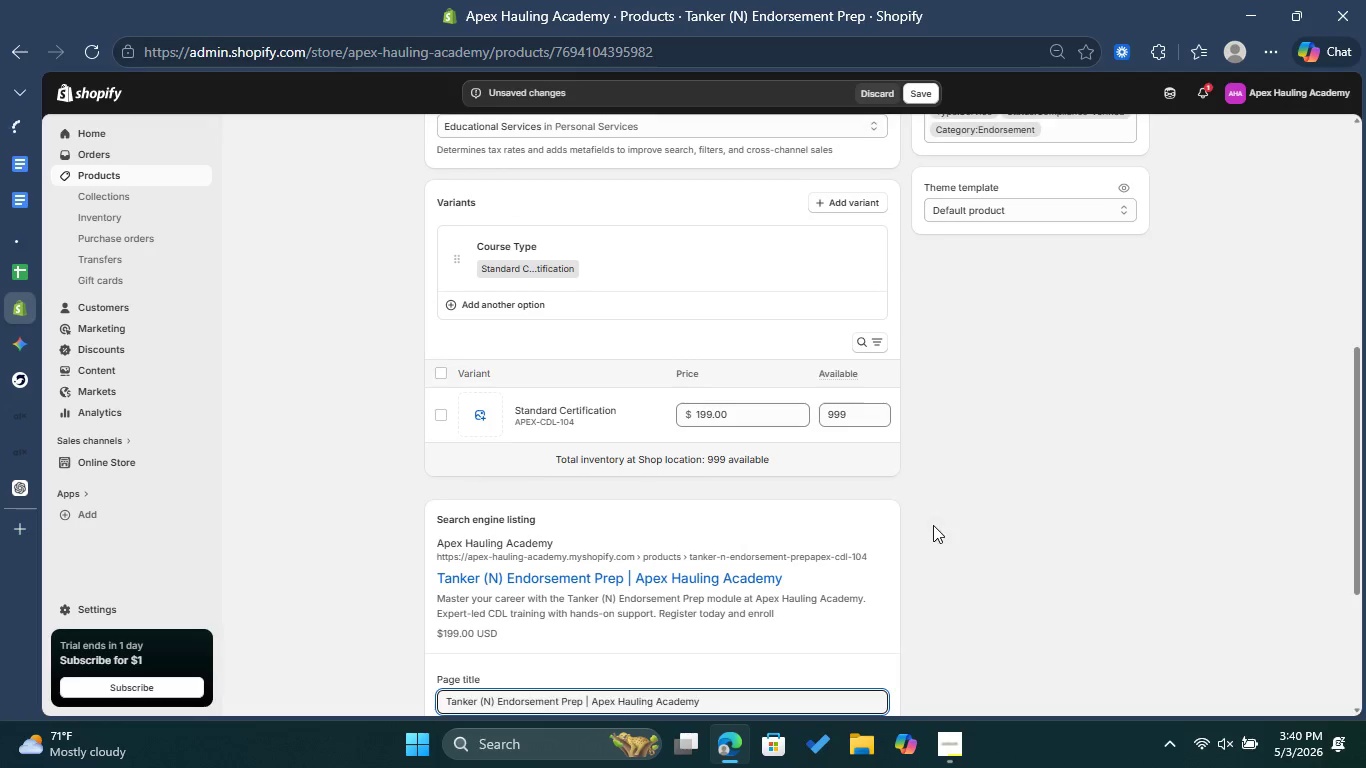 
scroll: coordinate [933, 525], scroll_direction: down, amount: 3.0
 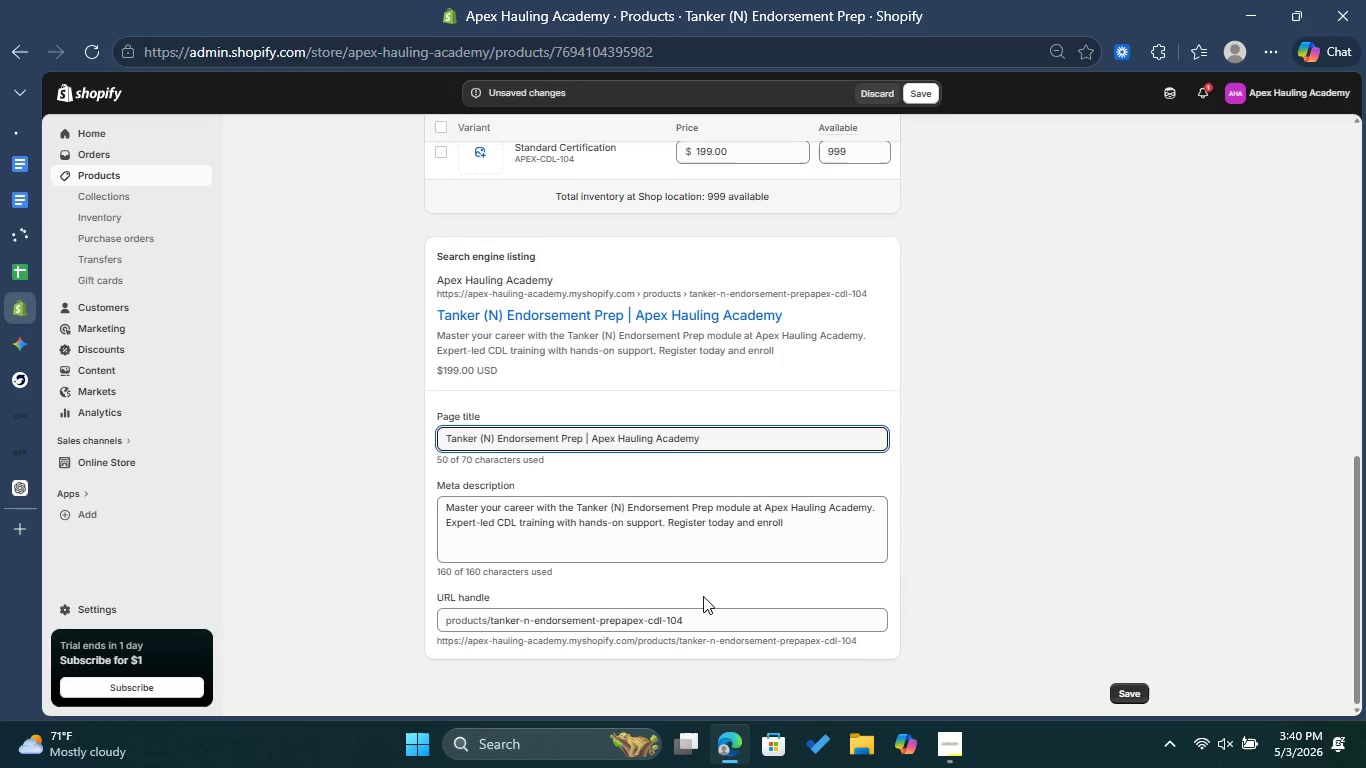 
scroll: coordinate [977, 442], scroll_direction: up, amount: 6.0
 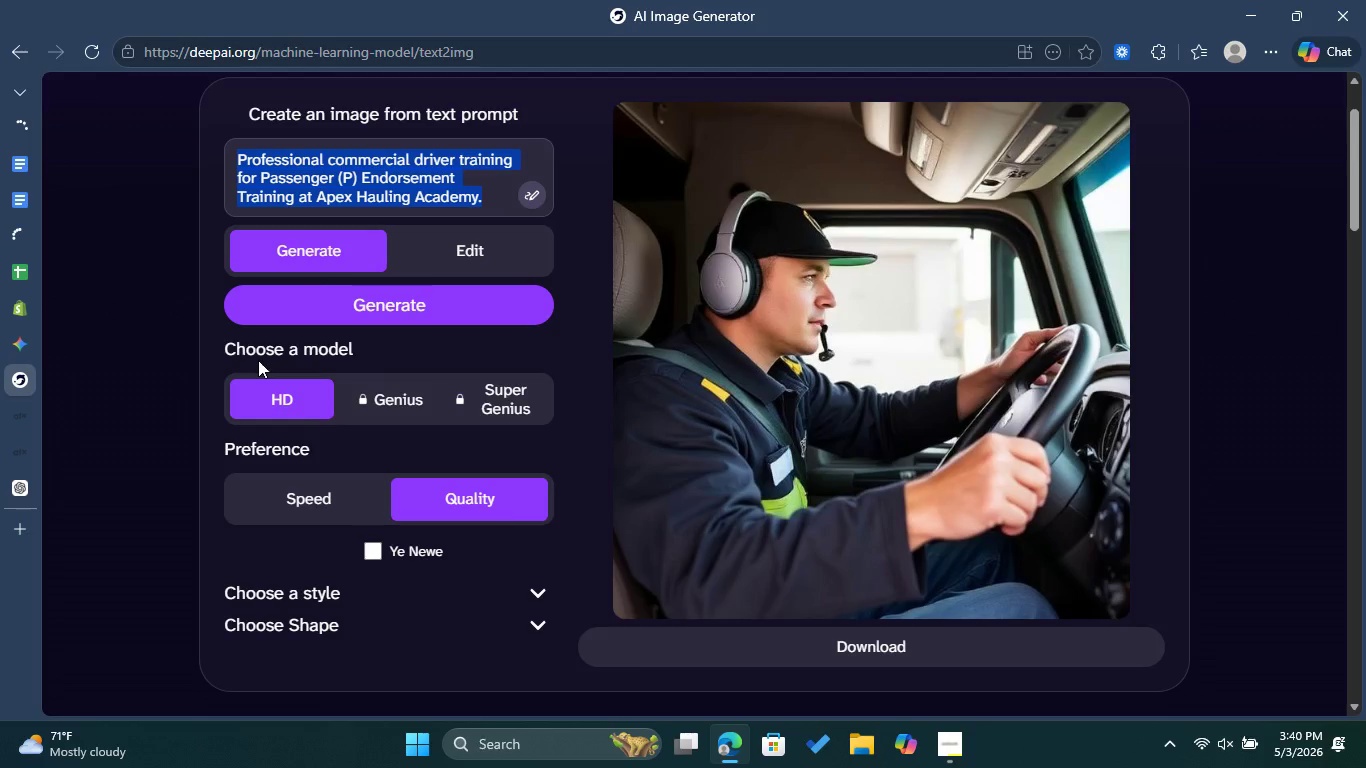 
left_click([442, 184])
 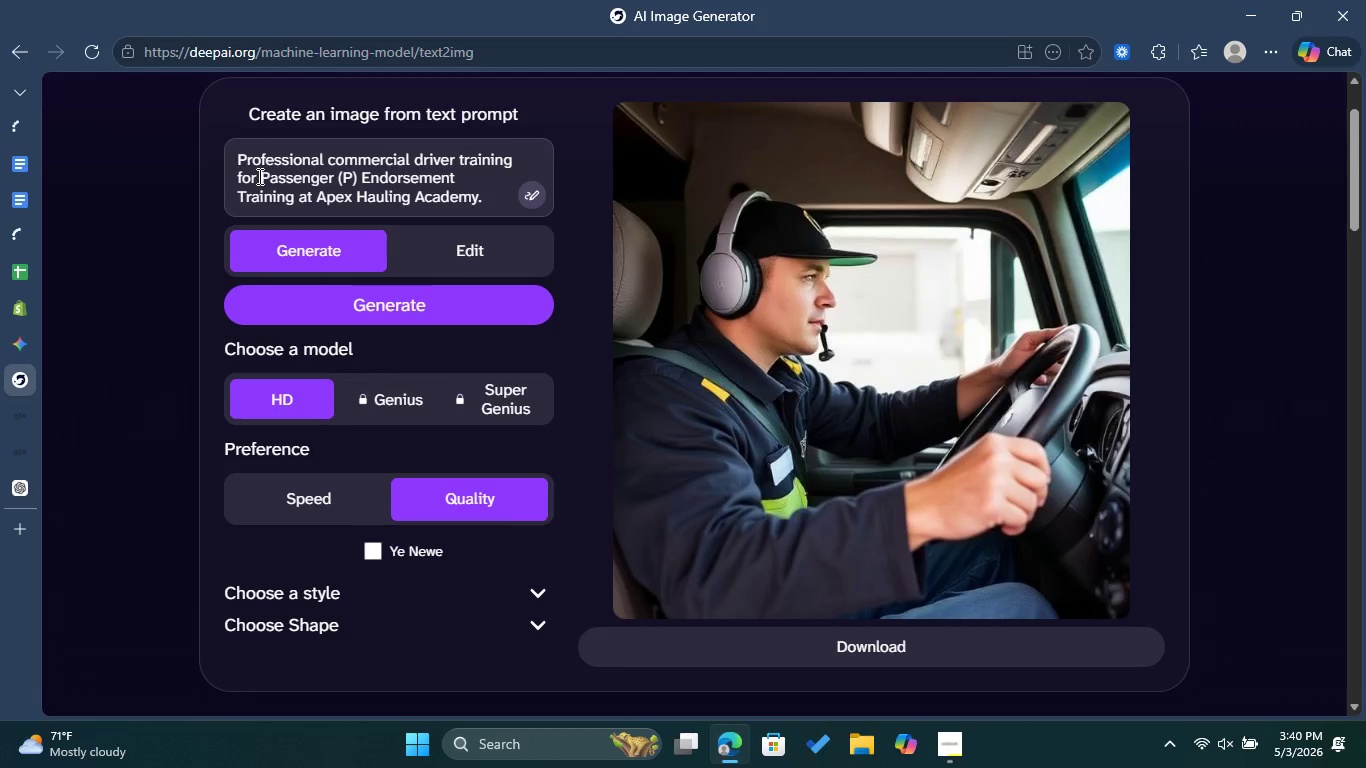 
left_click_drag(start_coordinate=[258, 176], to_coordinate=[300, 203])
 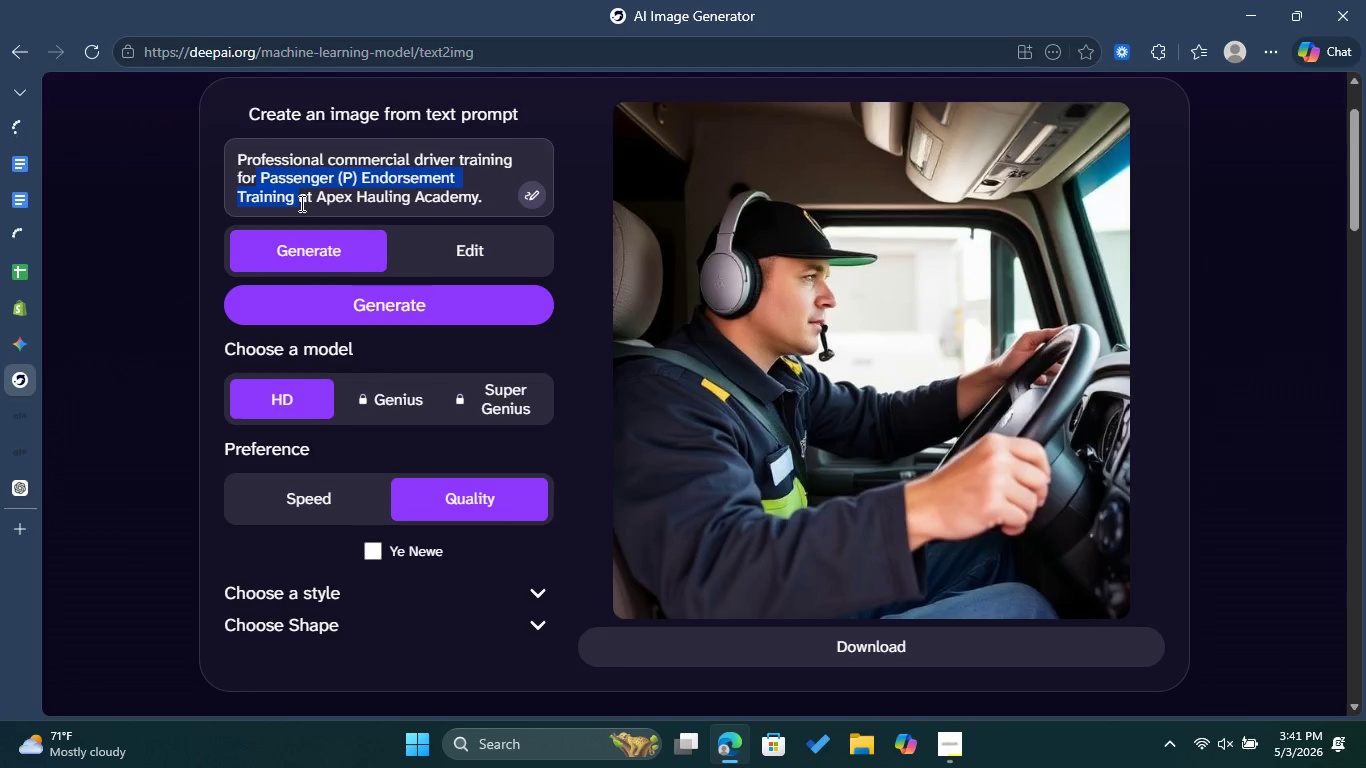 
key(Backspace)
type(Tanker (M)
key(Backspace)
 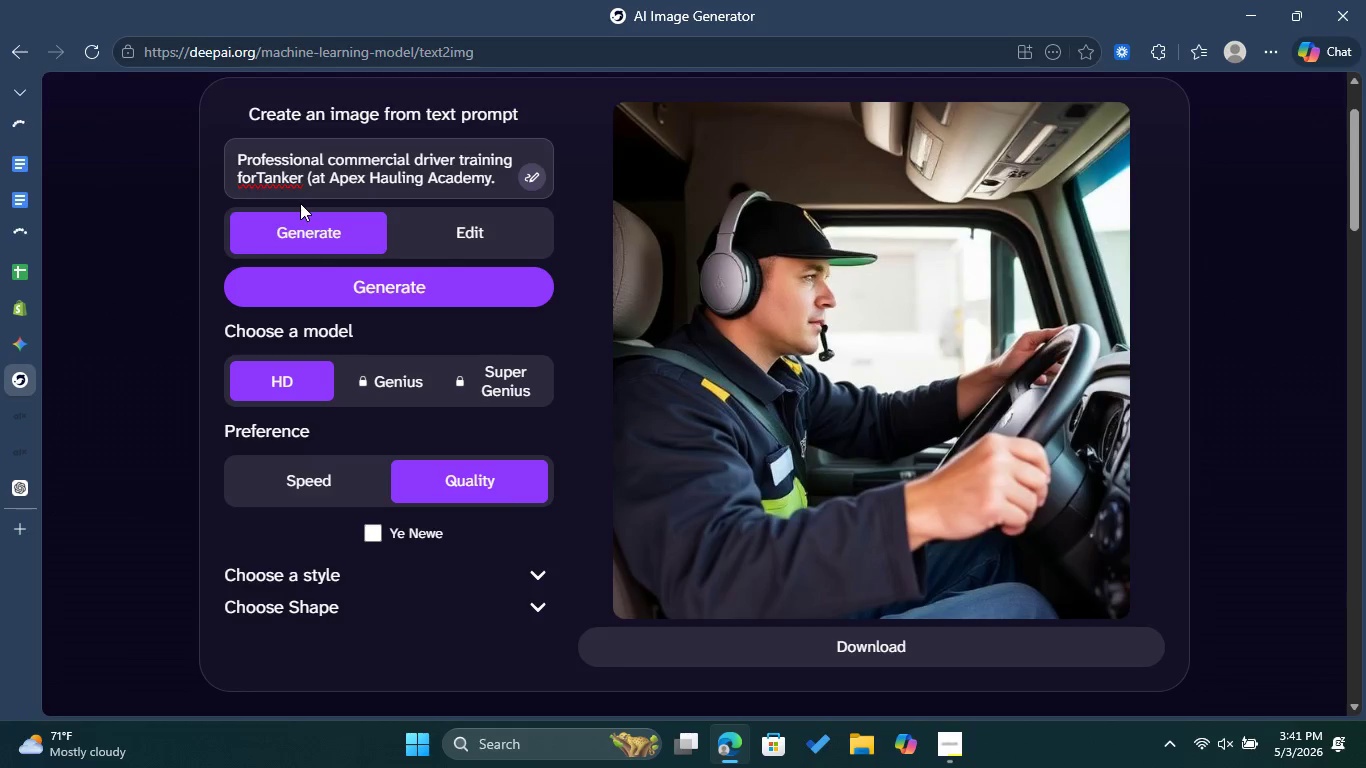 
left_click([258, 174])
 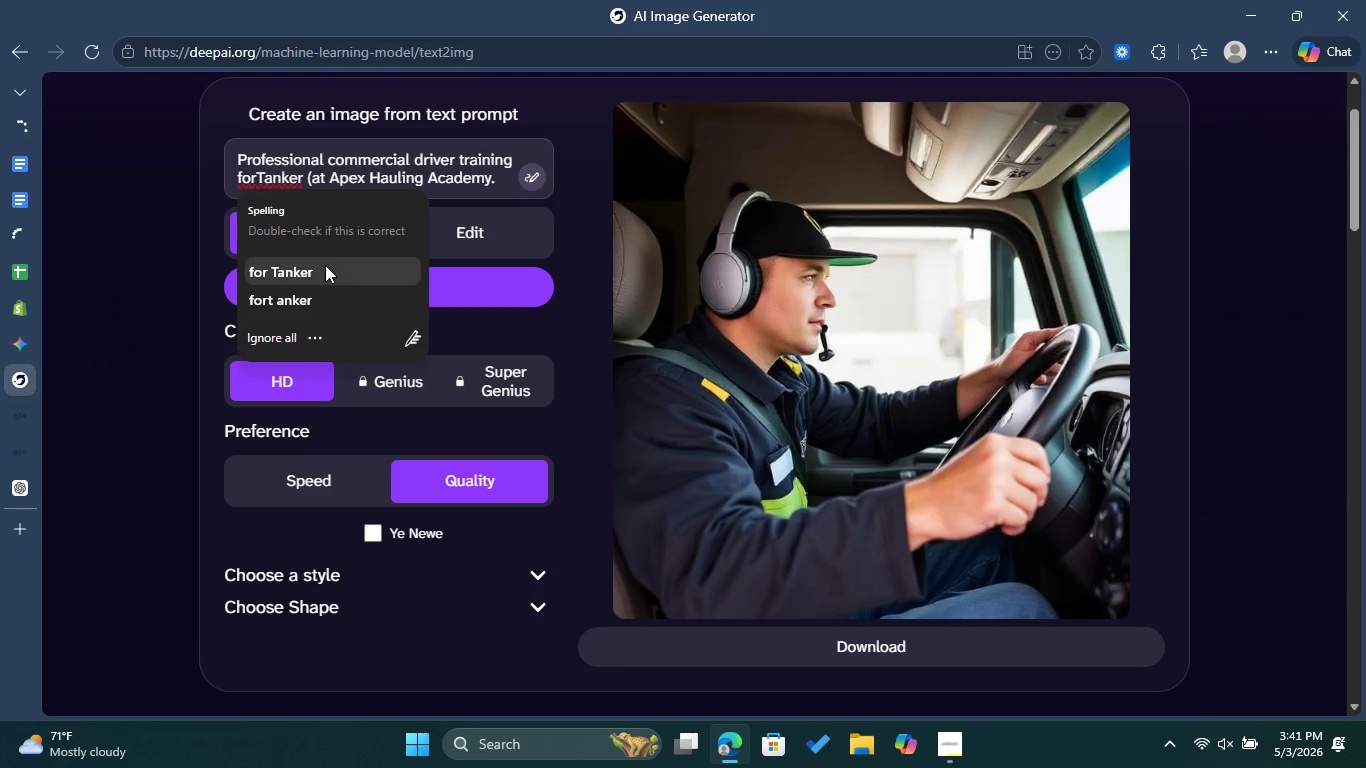 
left_click([325, 265])
 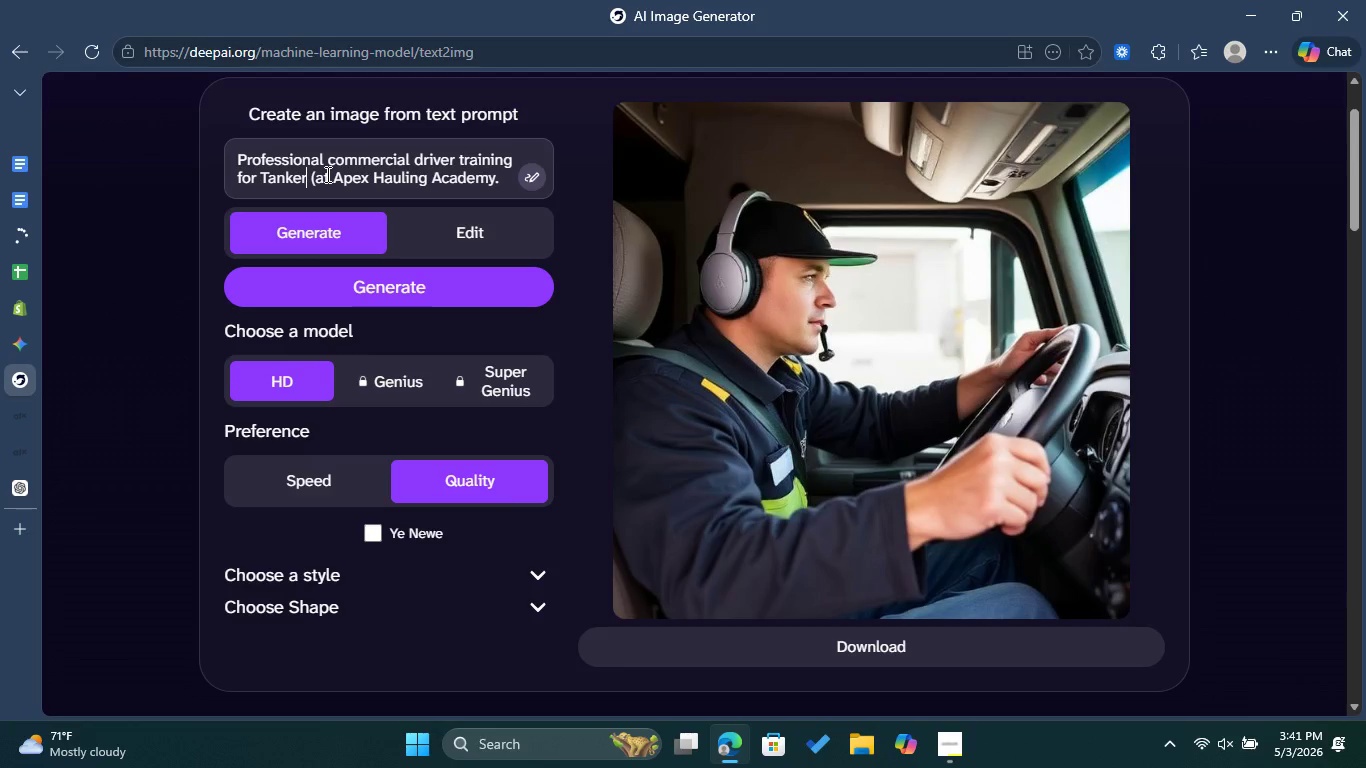 
left_click([326, 174])
 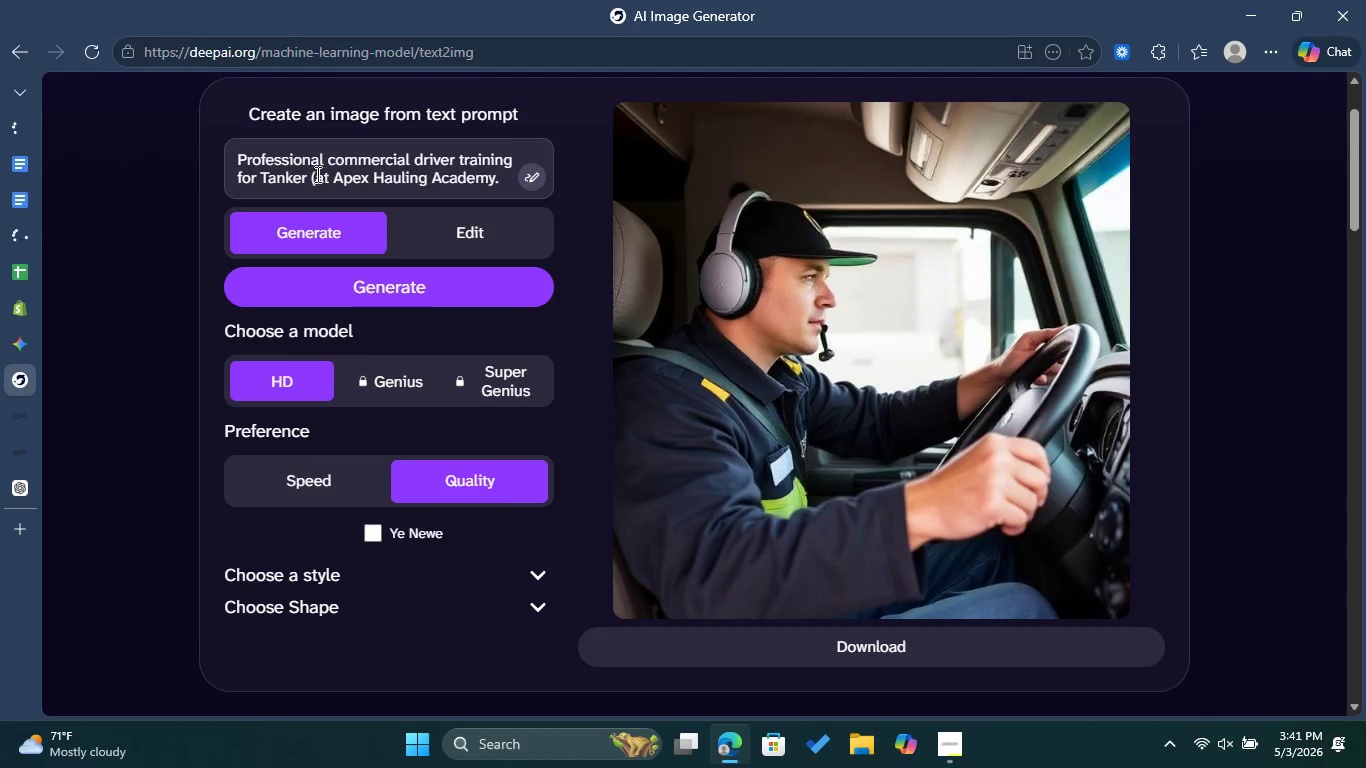 
left_click([316, 174])
 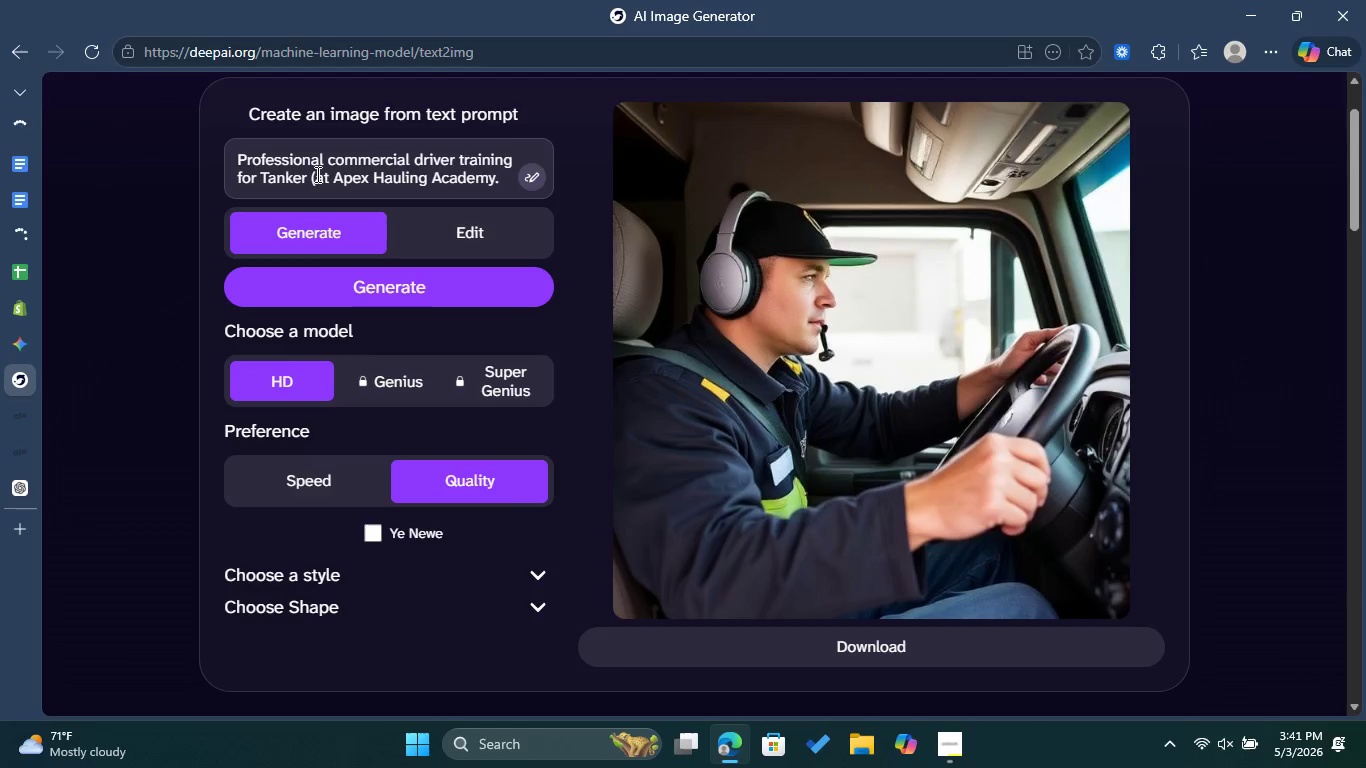 
type(N) Endorsement Prep )
 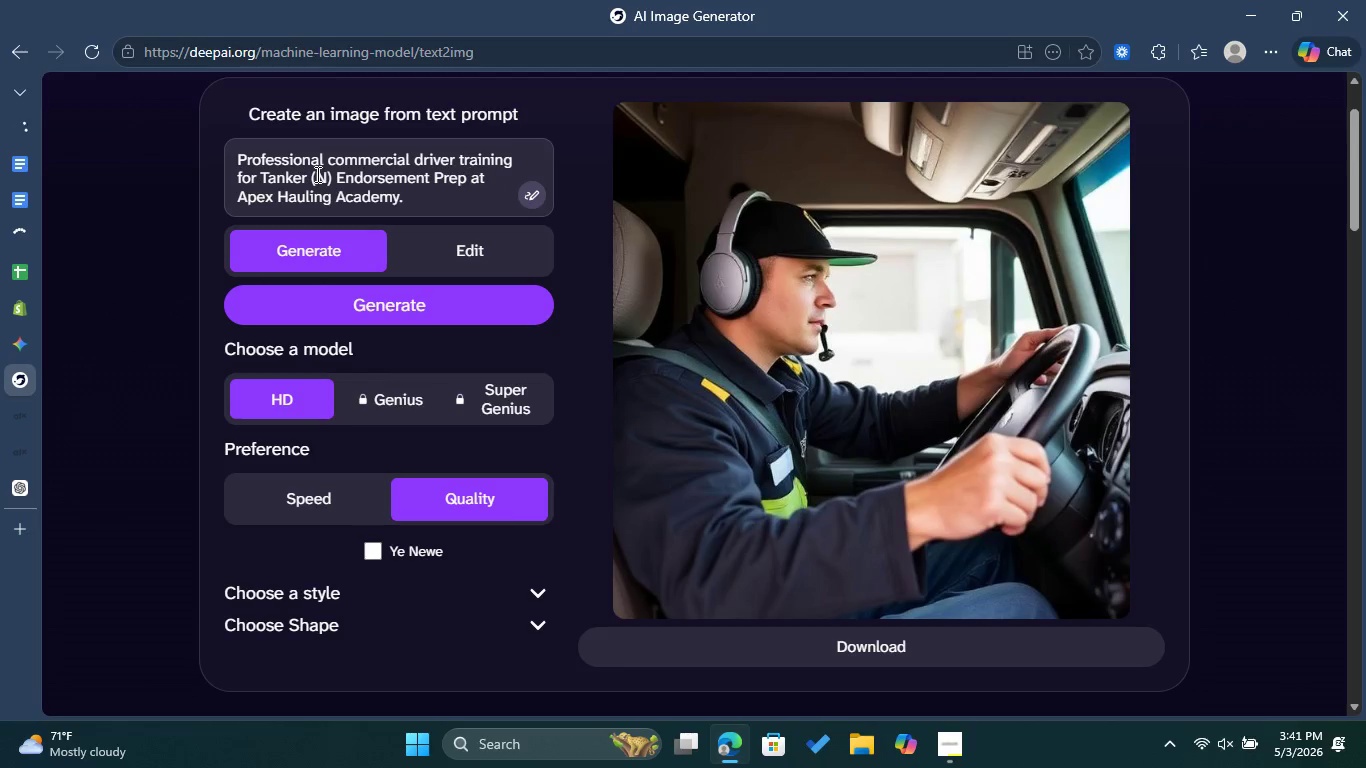 
left_click([398, 320])
 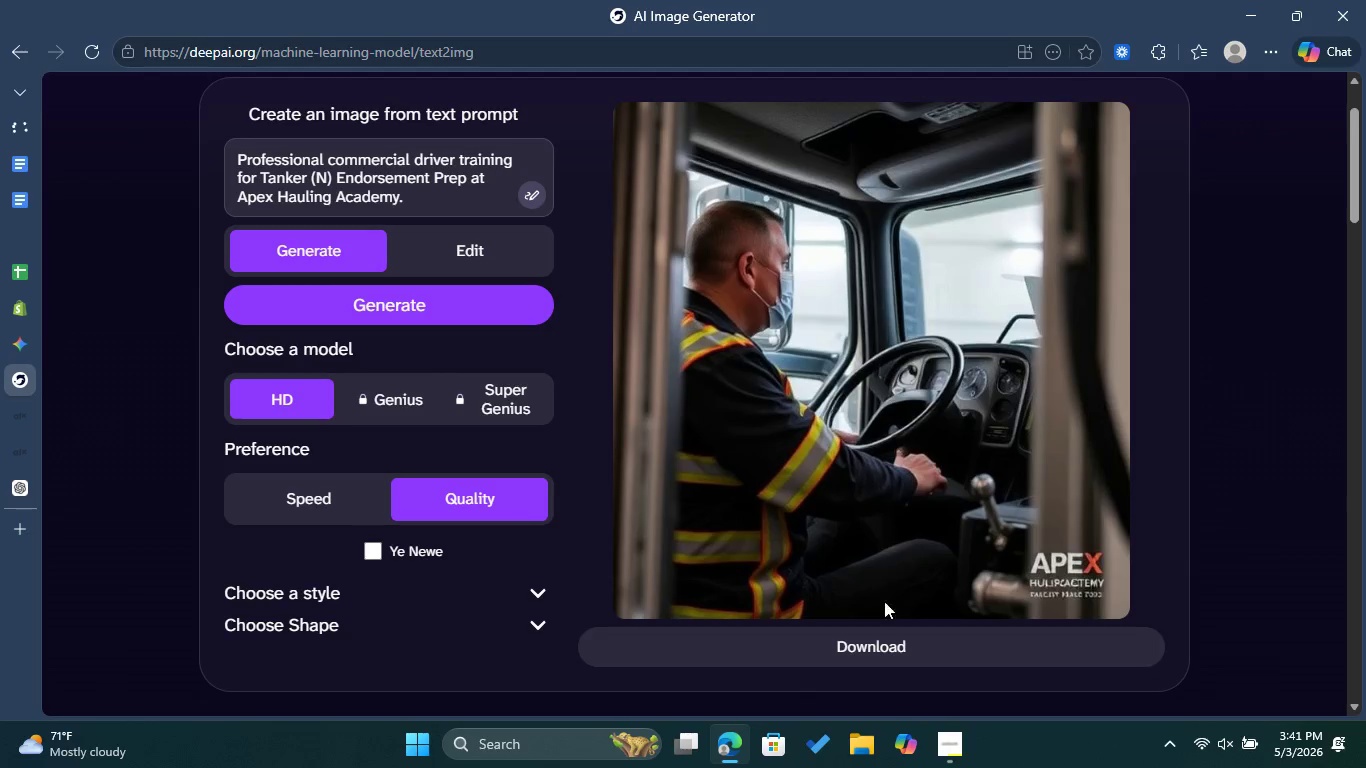 
left_click([878, 645])
 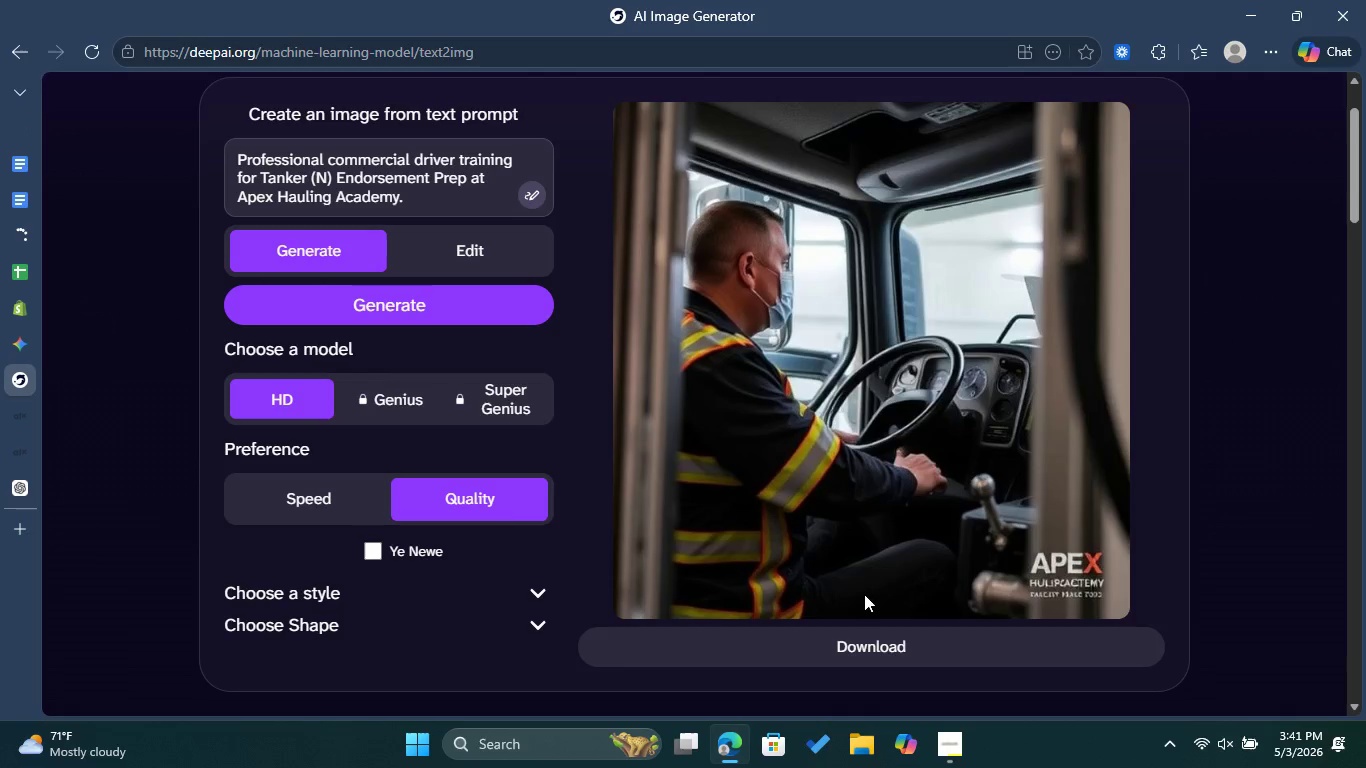 
mouse_move([832, 530])
 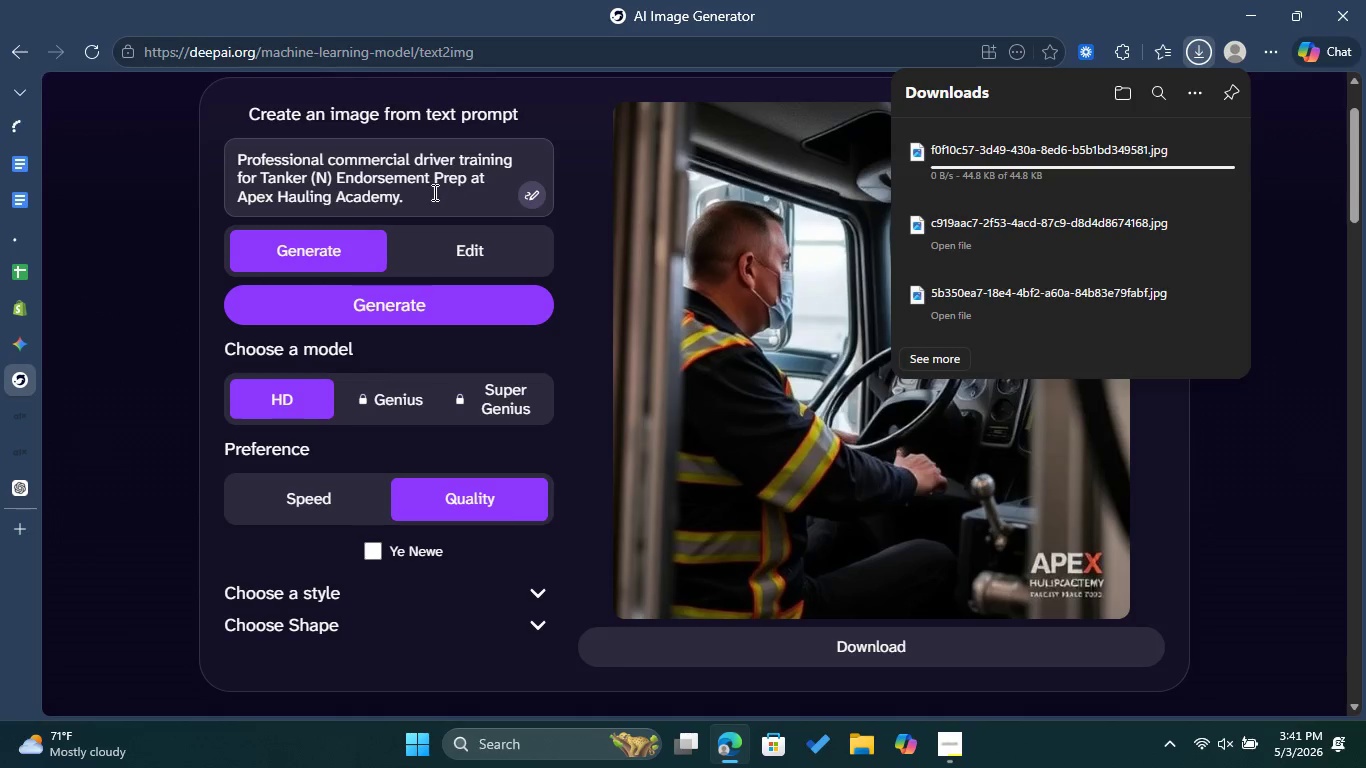 
left_click_drag(start_coordinate=[430, 192], to_coordinate=[221, 153])
 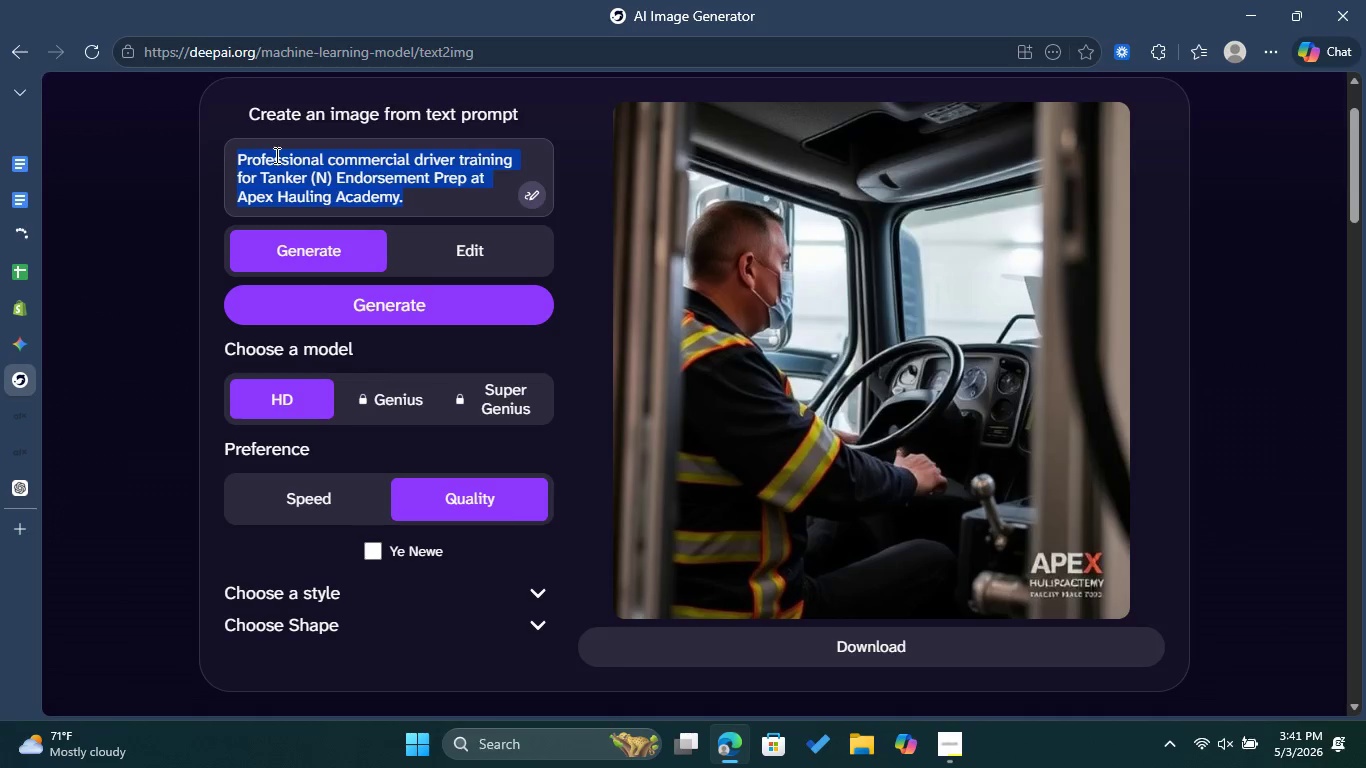 
right_click([275, 155])
 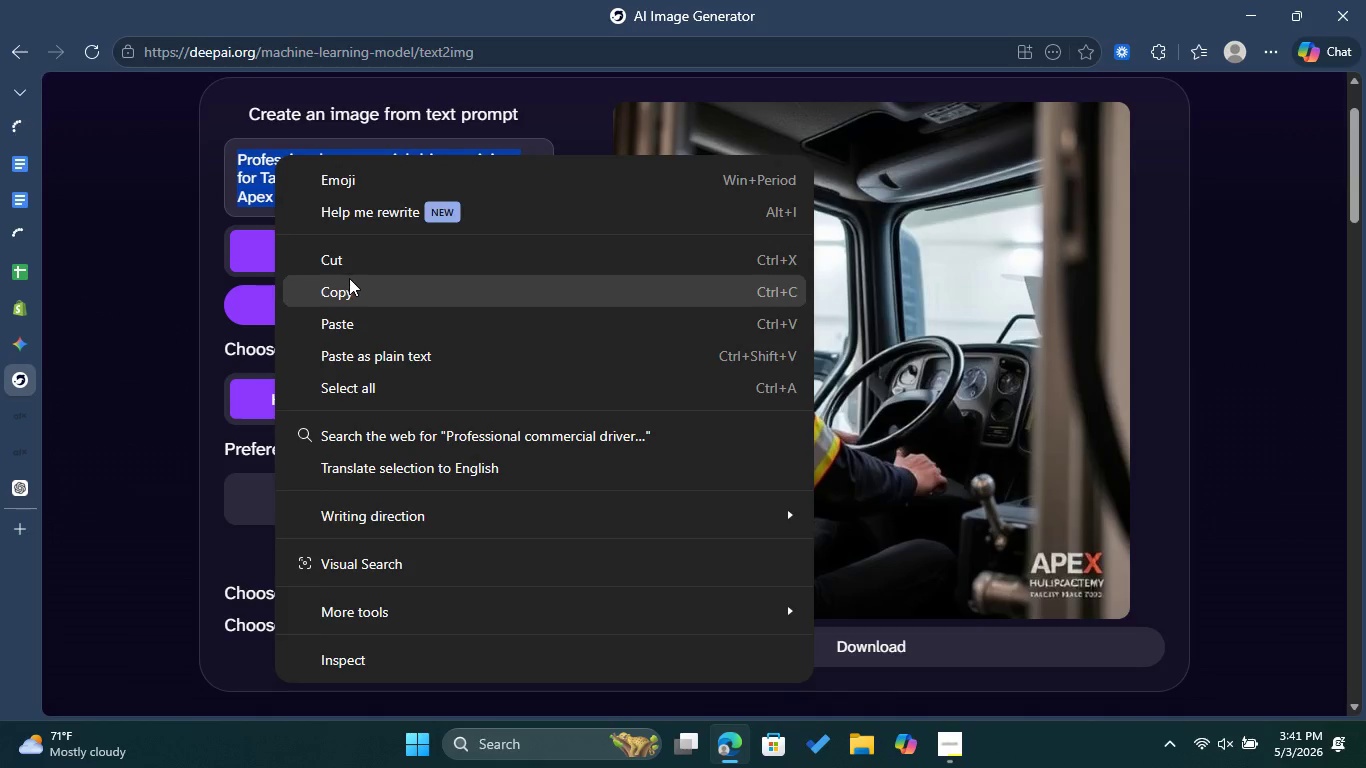 
left_click([349, 281])
 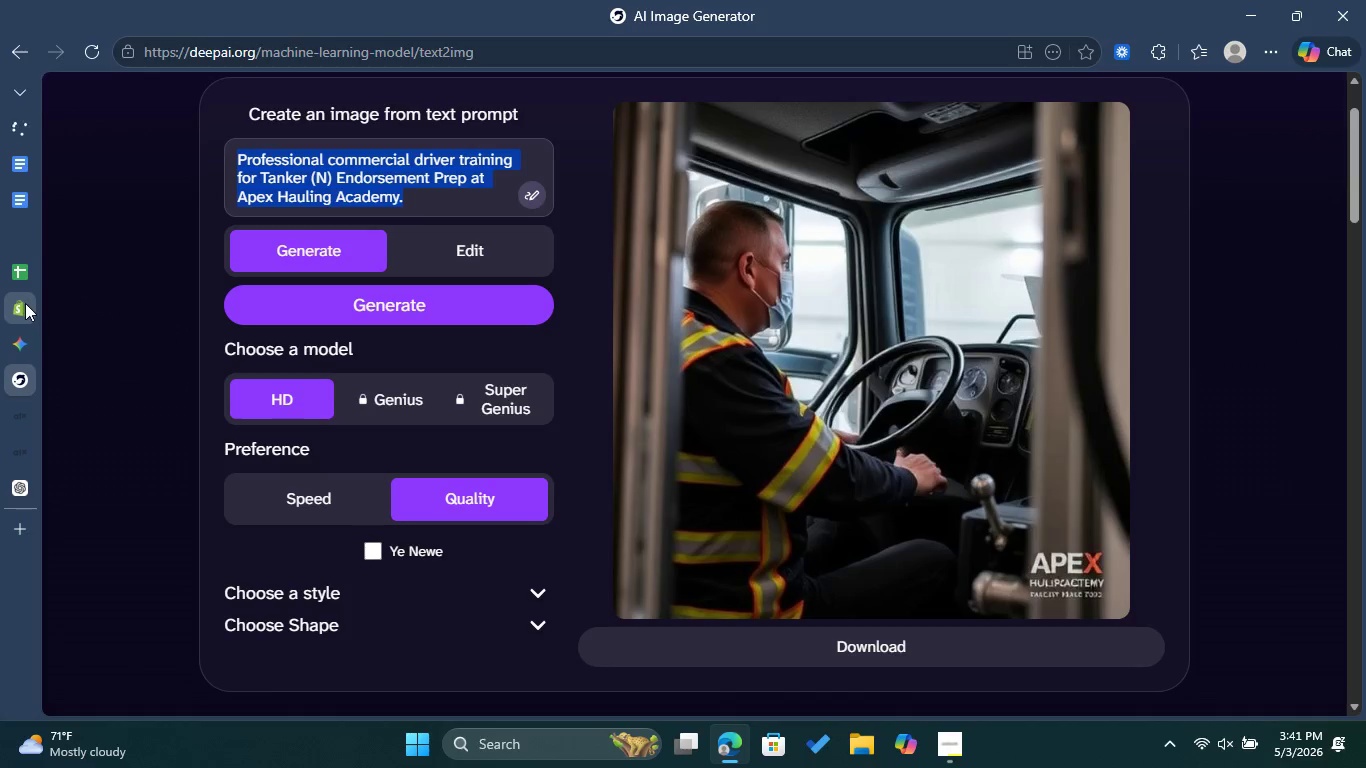 
left_click([25, 303])
 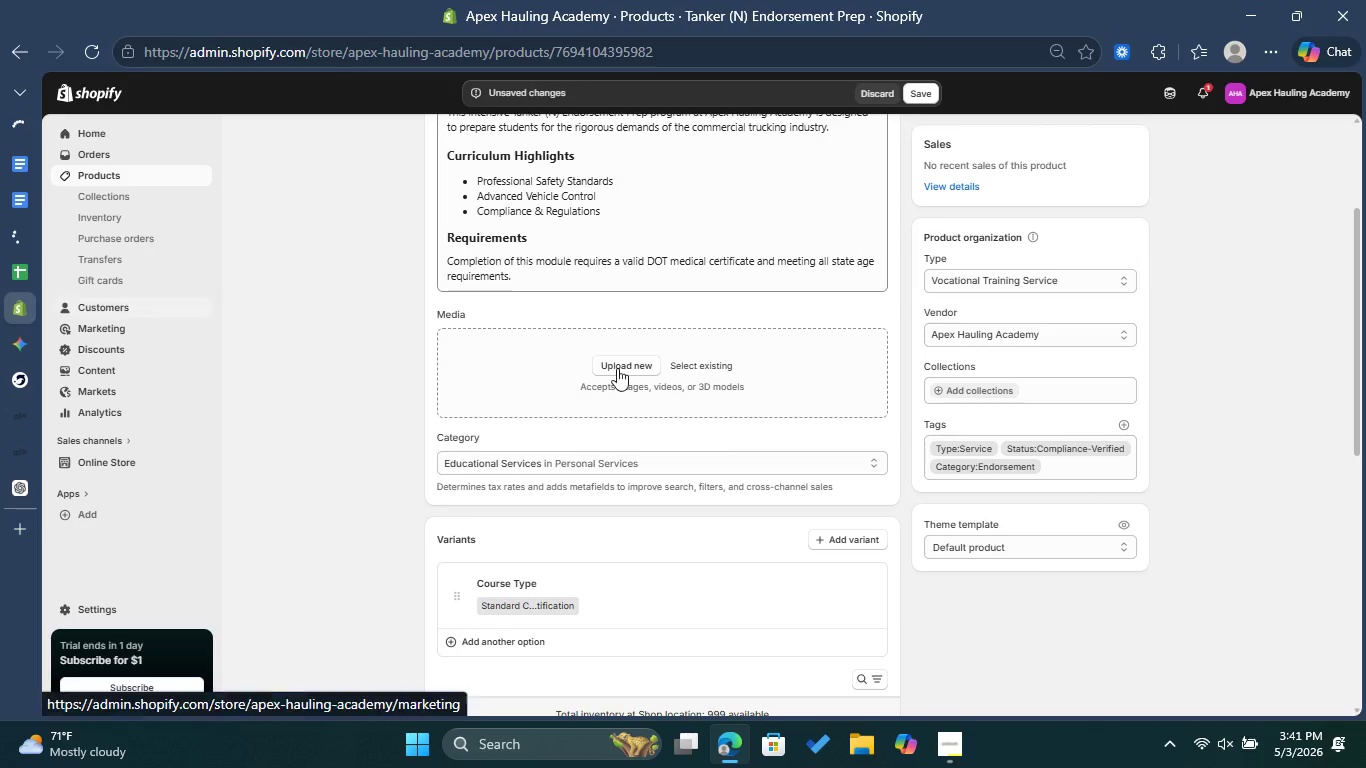 
left_click([617, 368])
 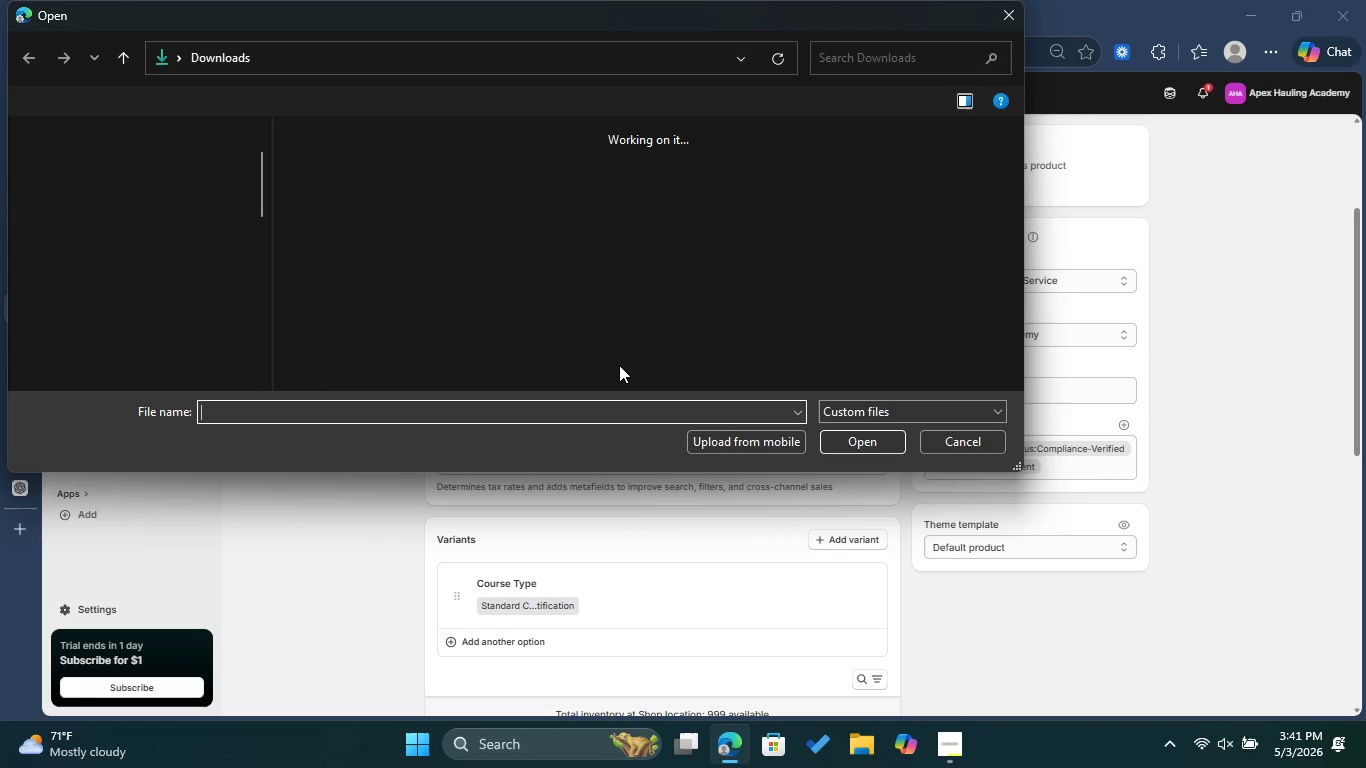 
wait(5.58)
 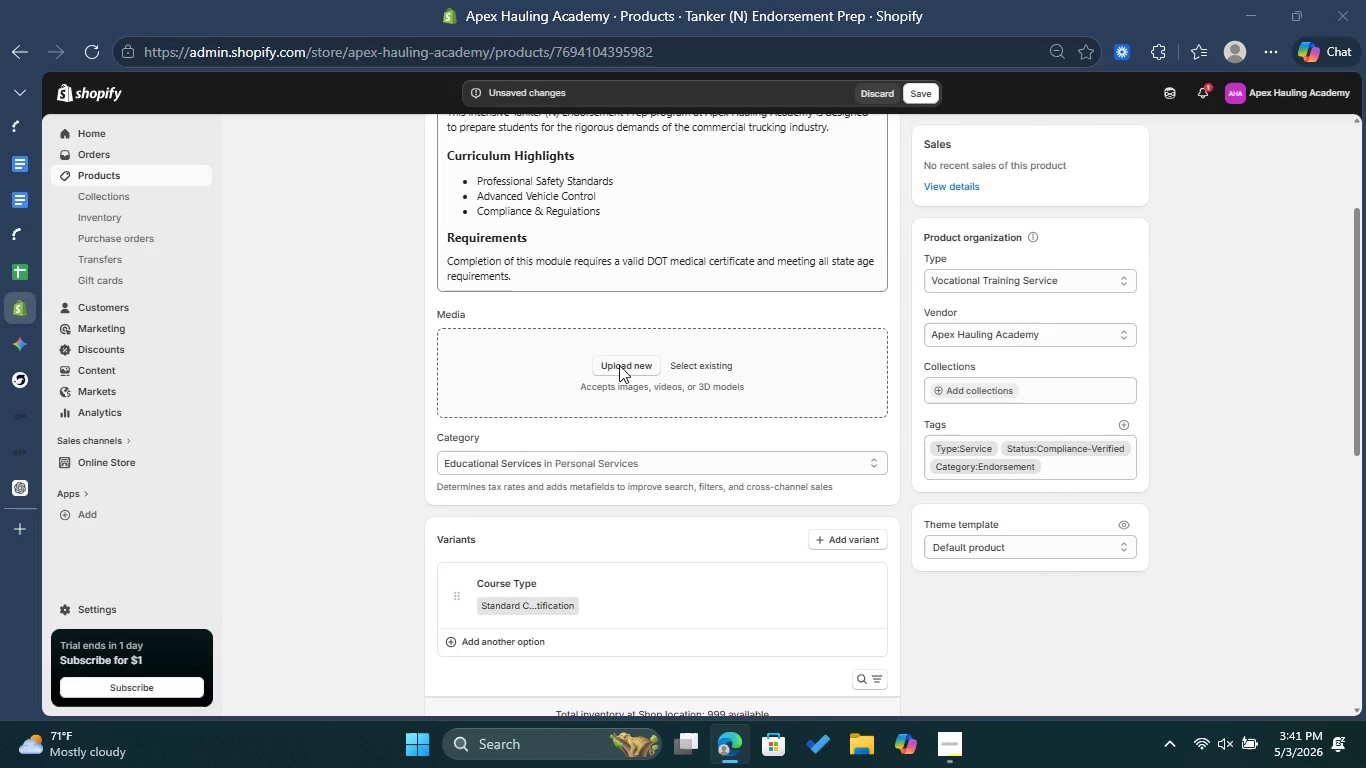 
left_click([388, 262])
 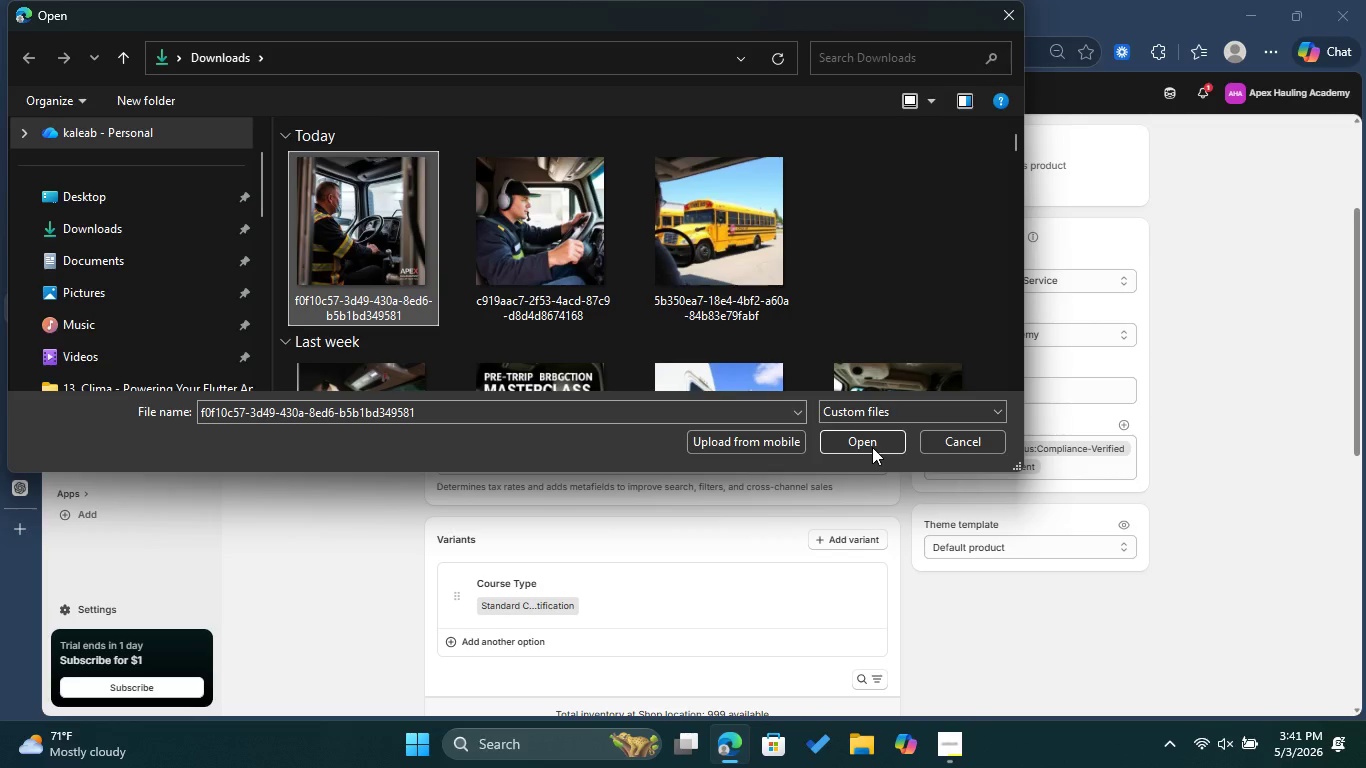 
left_click([865, 444])
 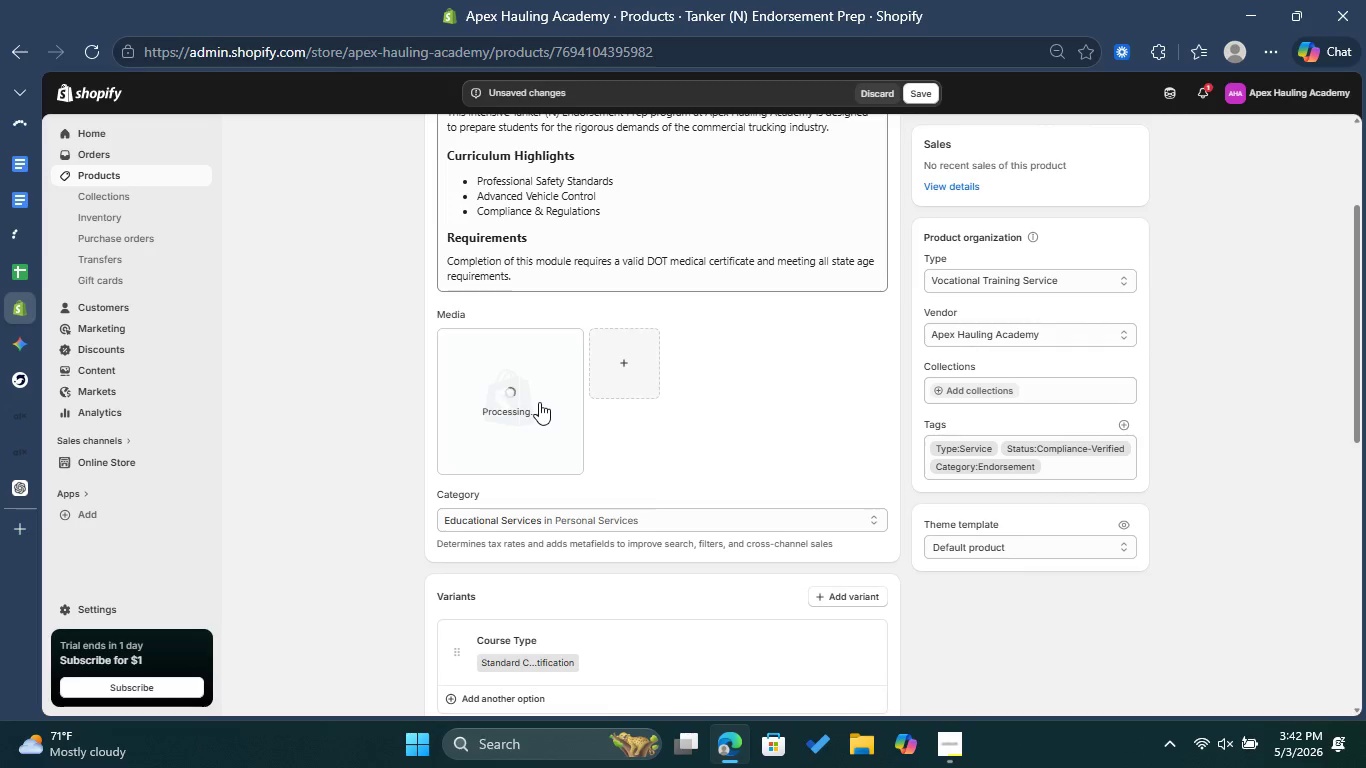 
wait(7.36)
 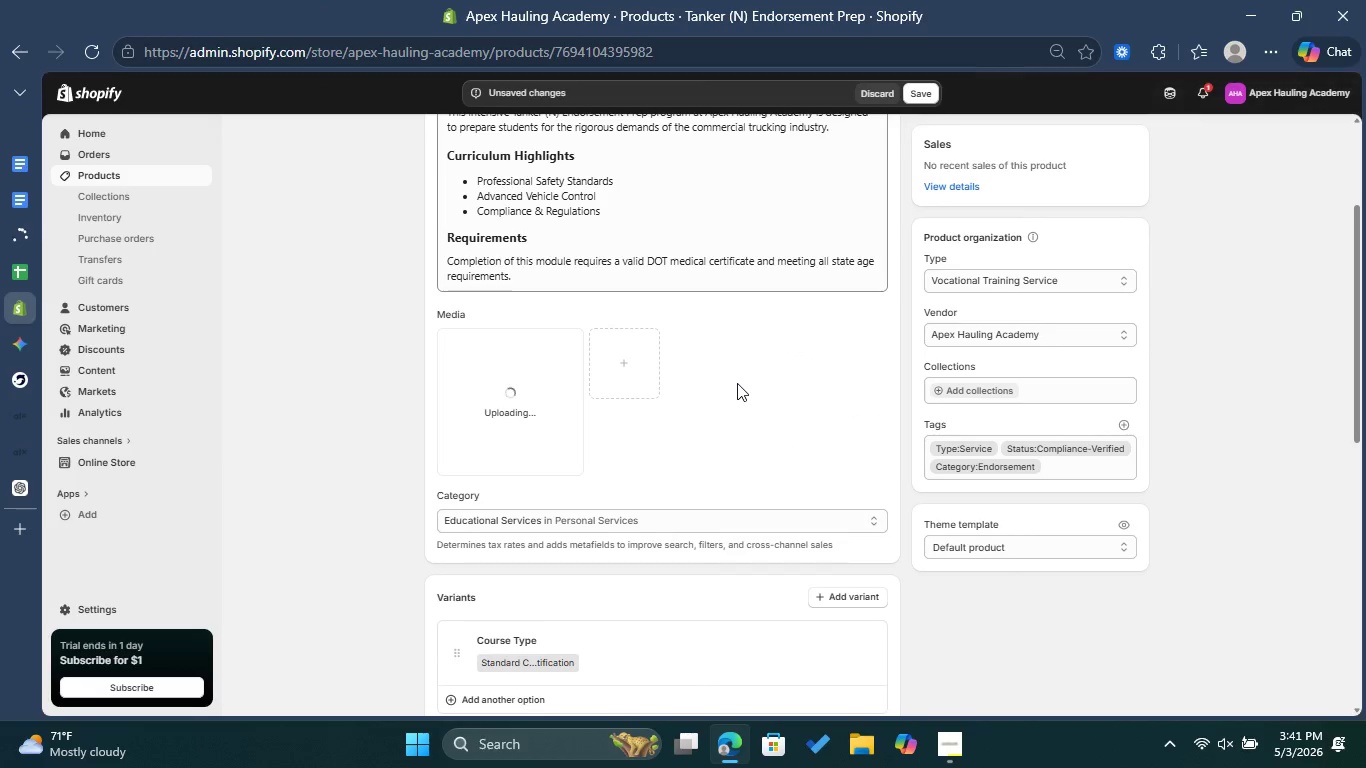 
left_click([539, 402])
 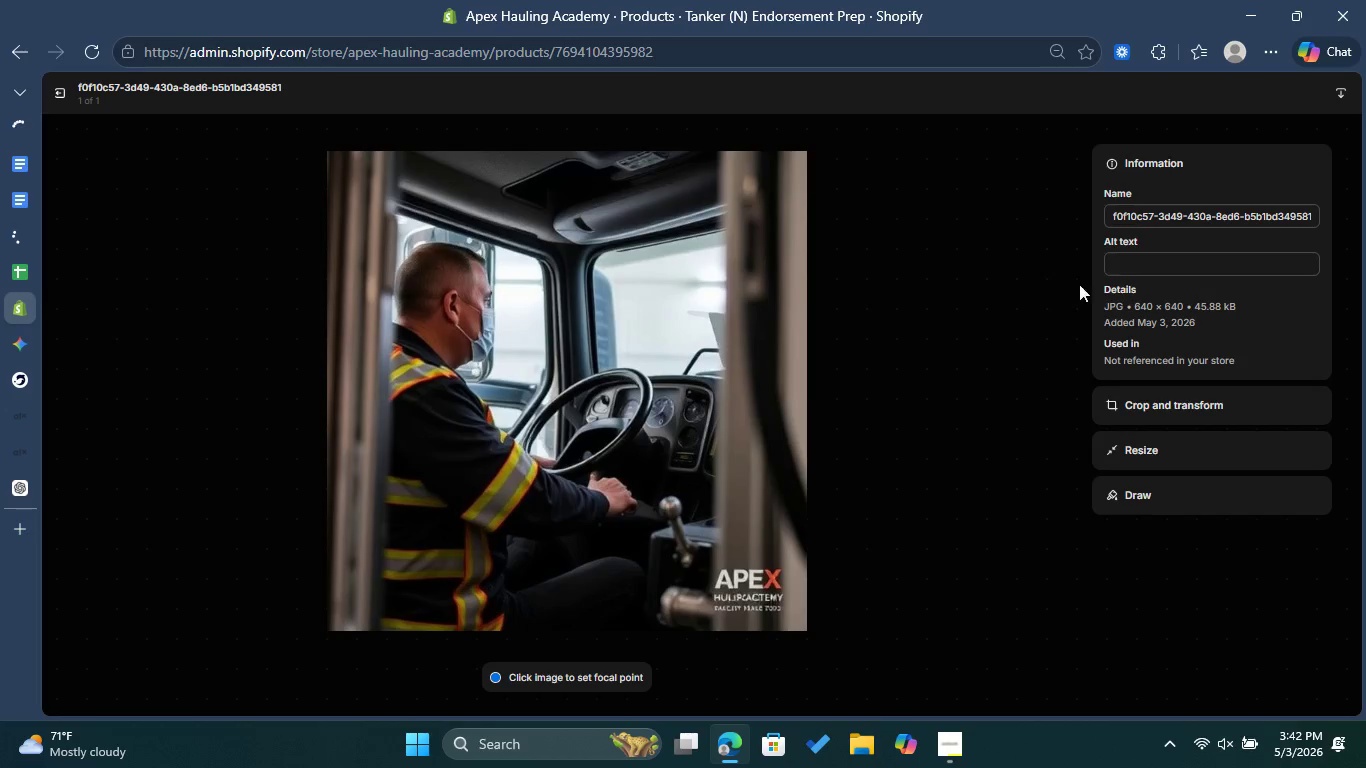 
left_click([1149, 261])
 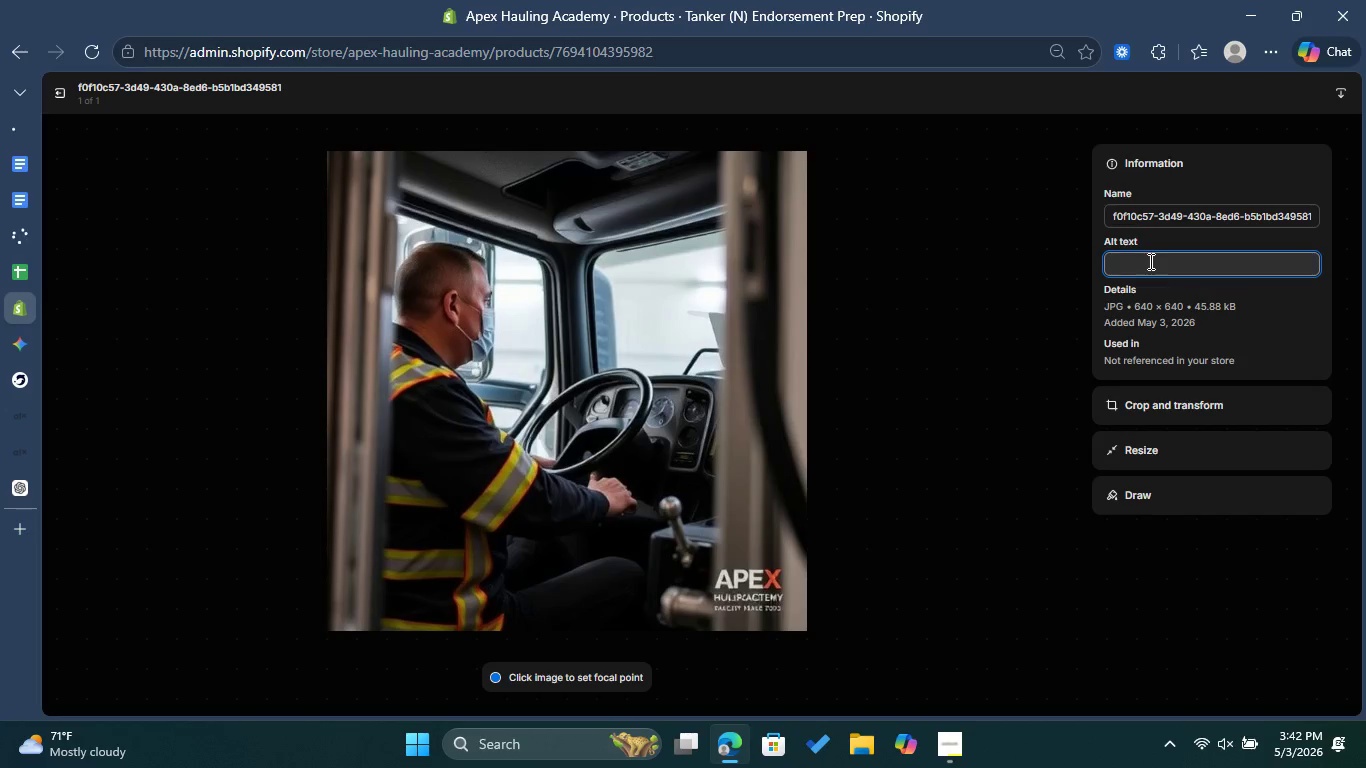 
key(Control+ControlLeft)
 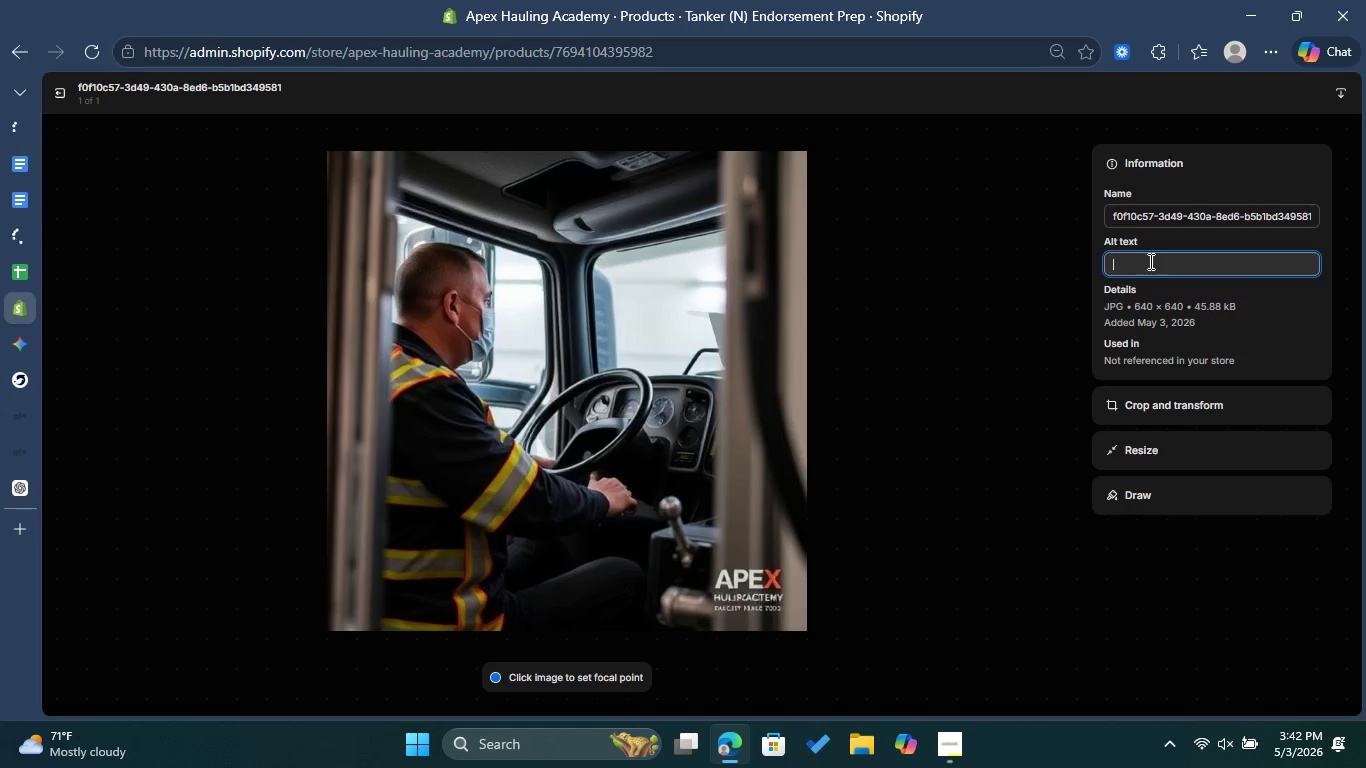 
key(Control+V)
 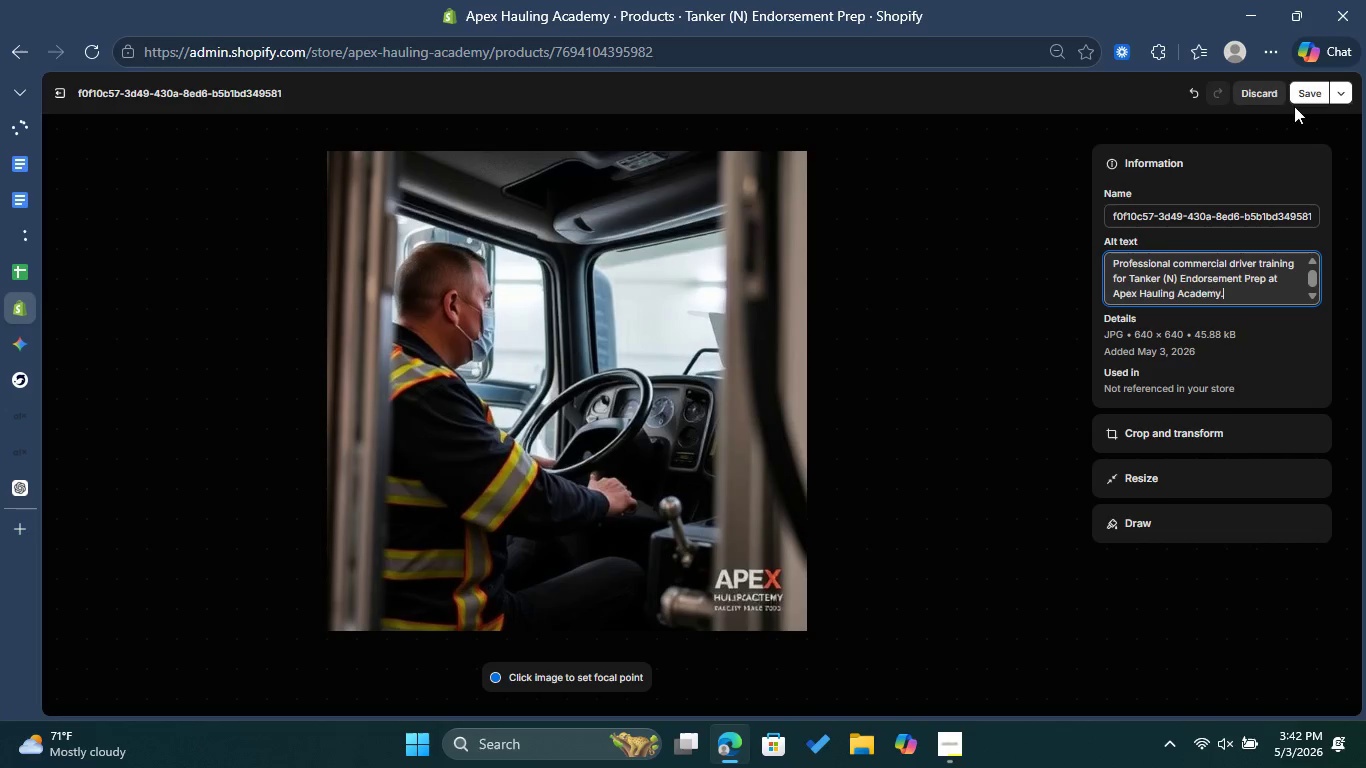 
left_click([1321, 87])
 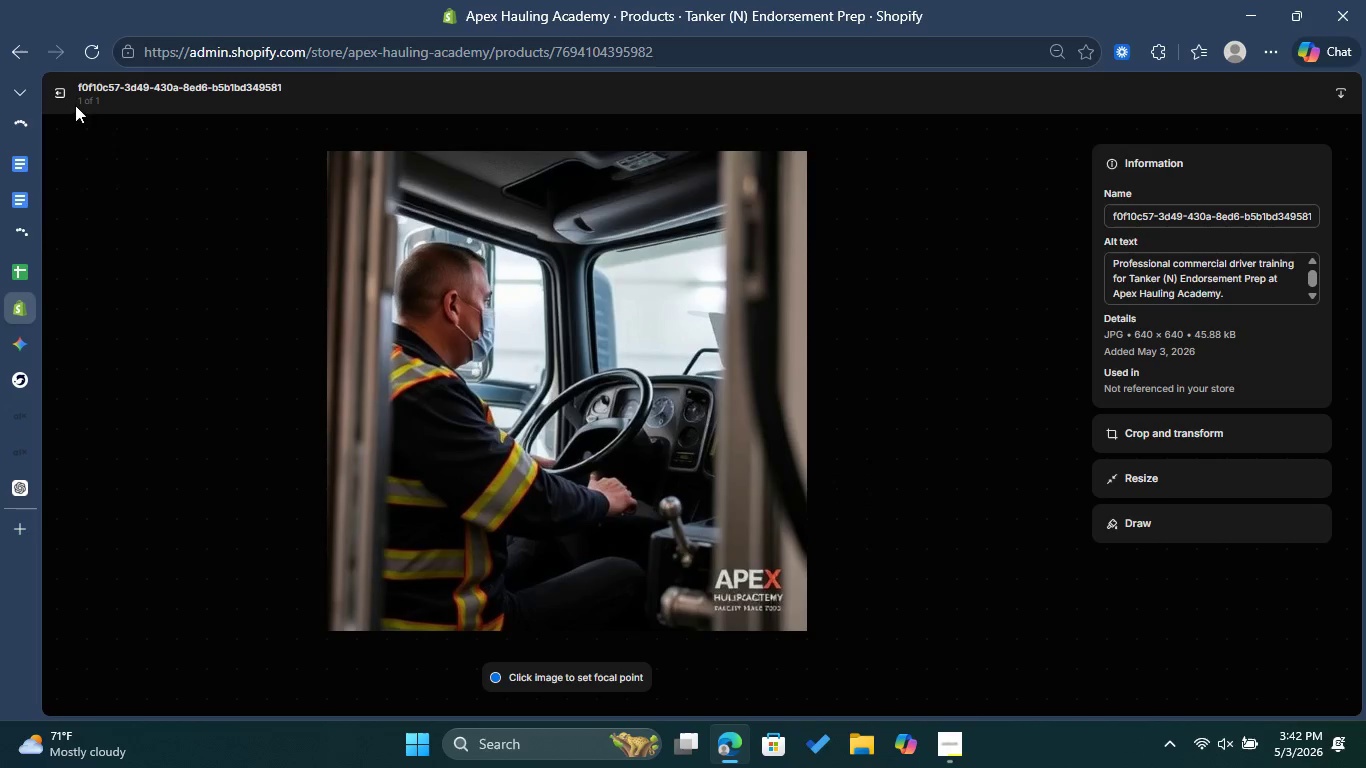 
left_click([64, 96])
 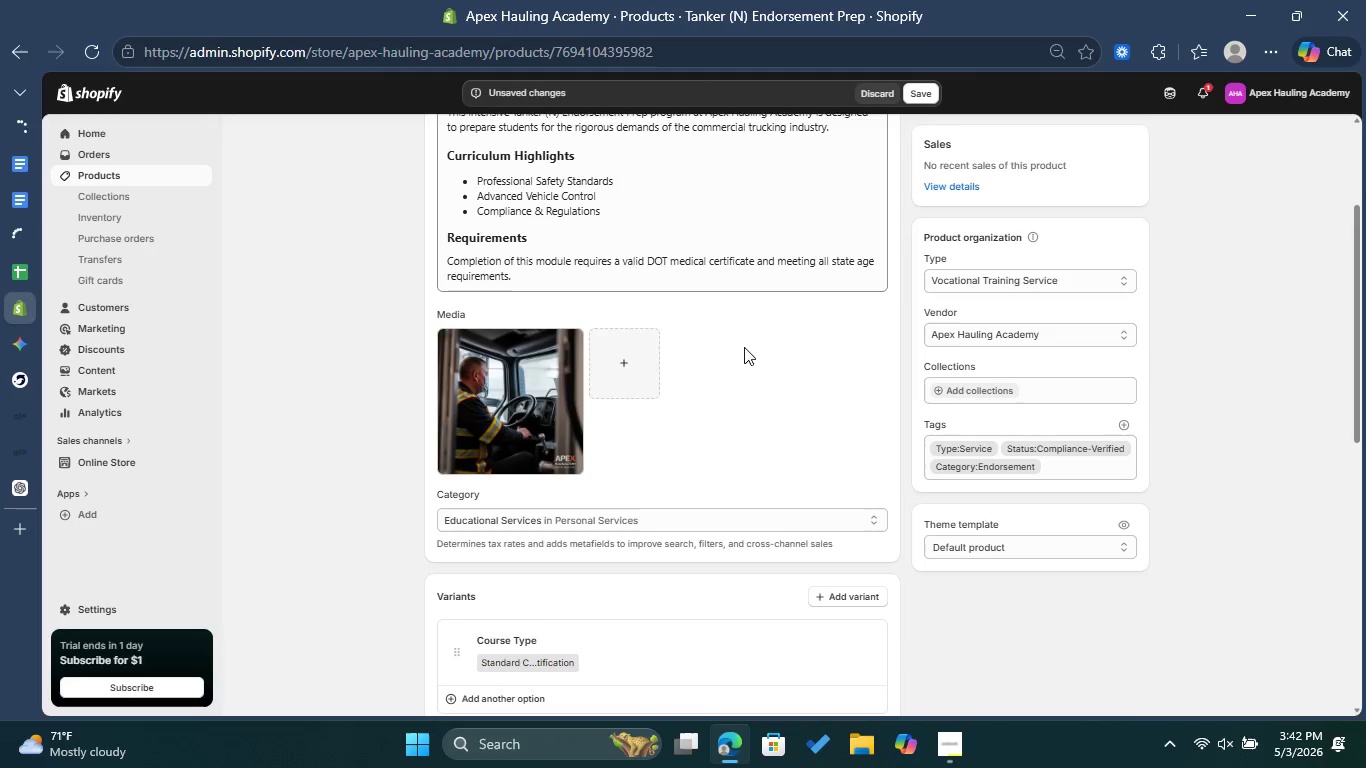 
scroll: coordinate [744, 347], scroll_direction: up, amount: 2.0
 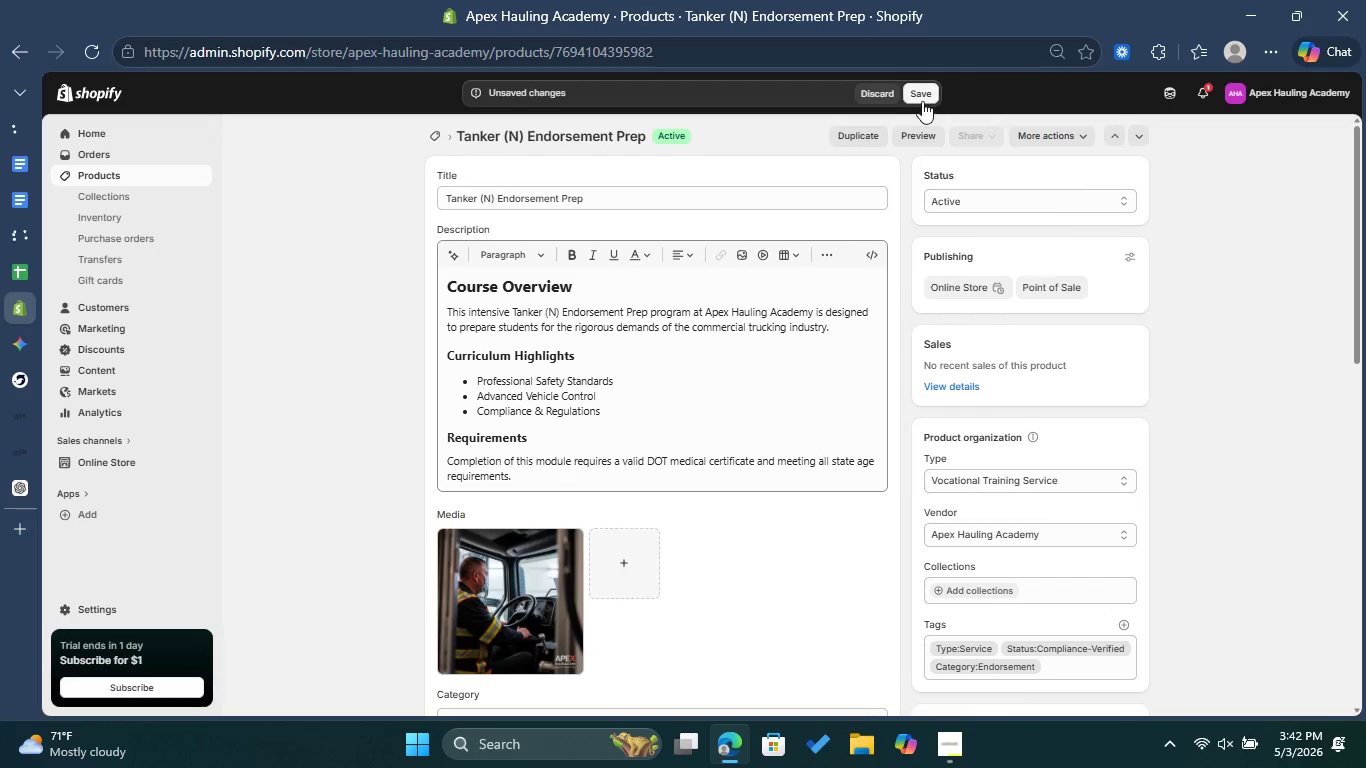 
left_click([925, 93])
 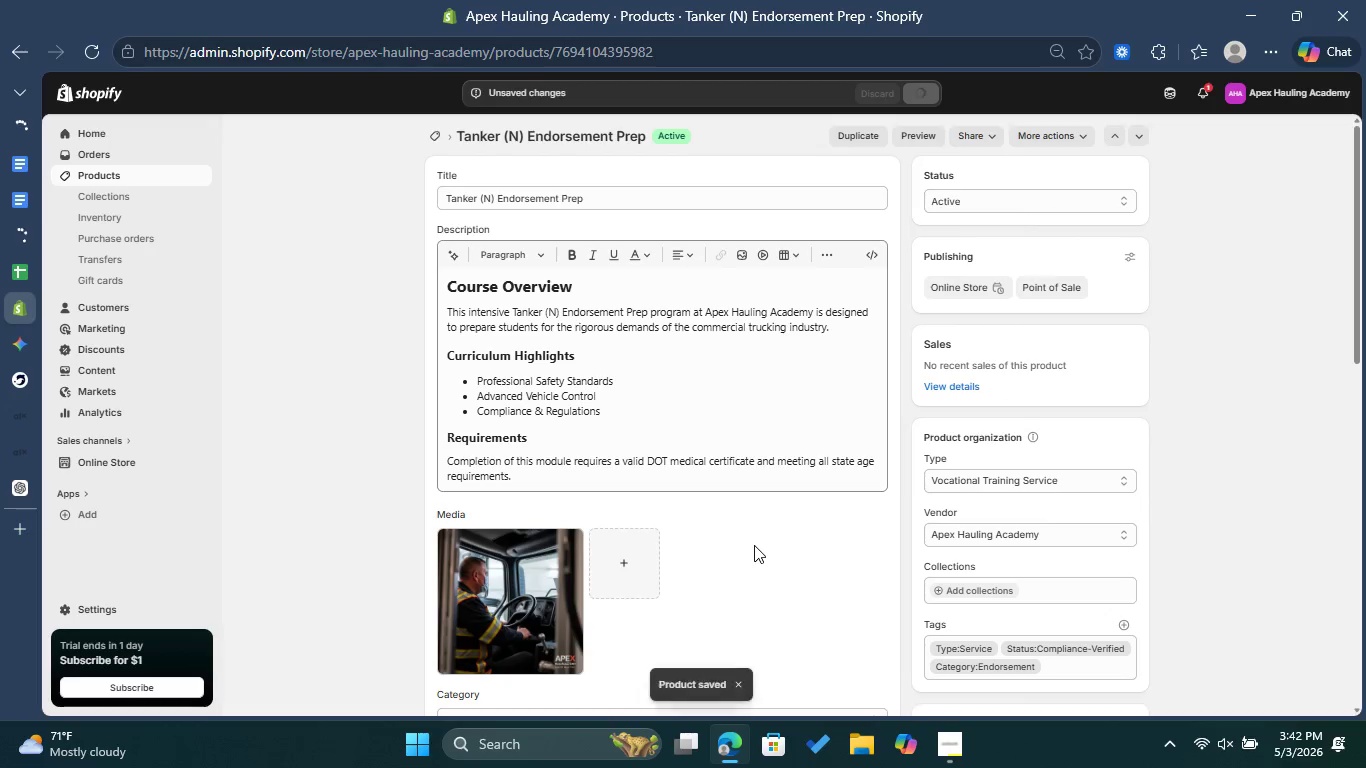 
wait(10.33)
 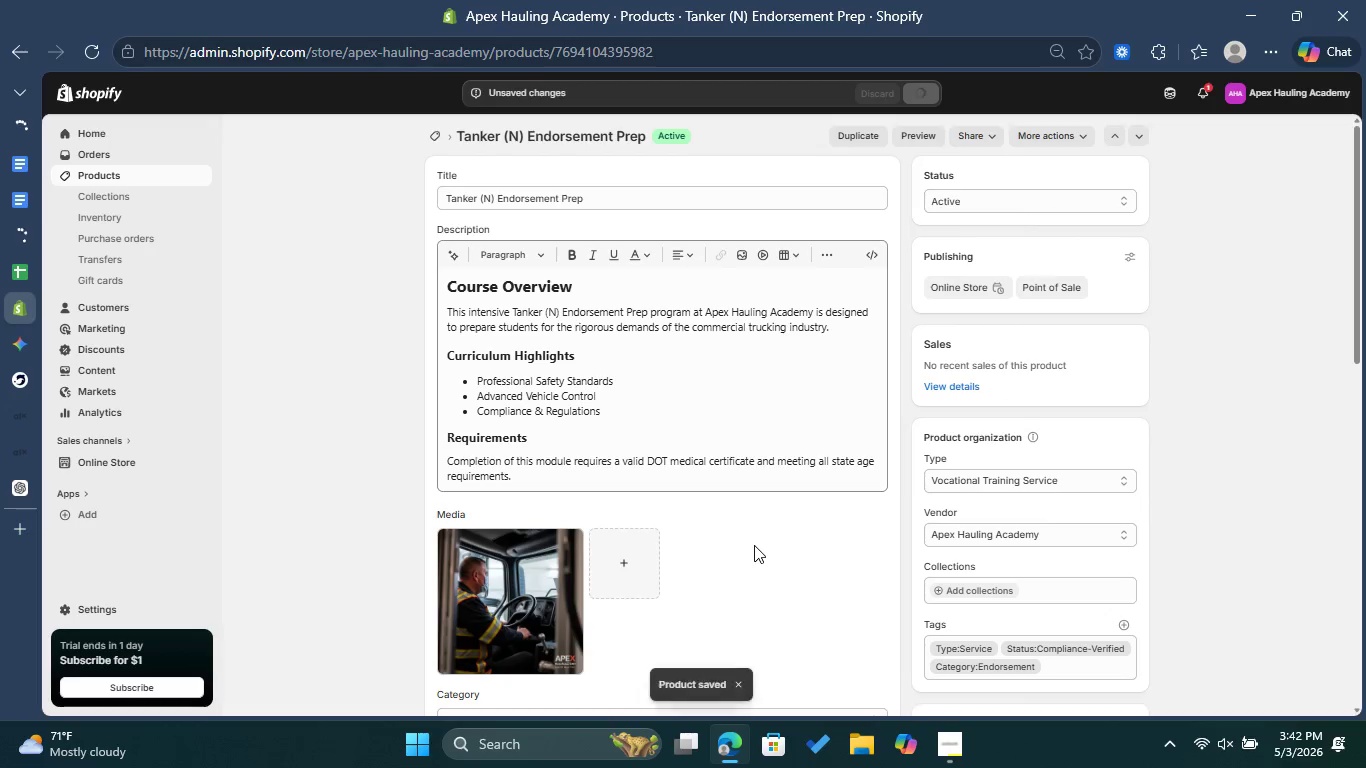 
left_click([434, 137])
 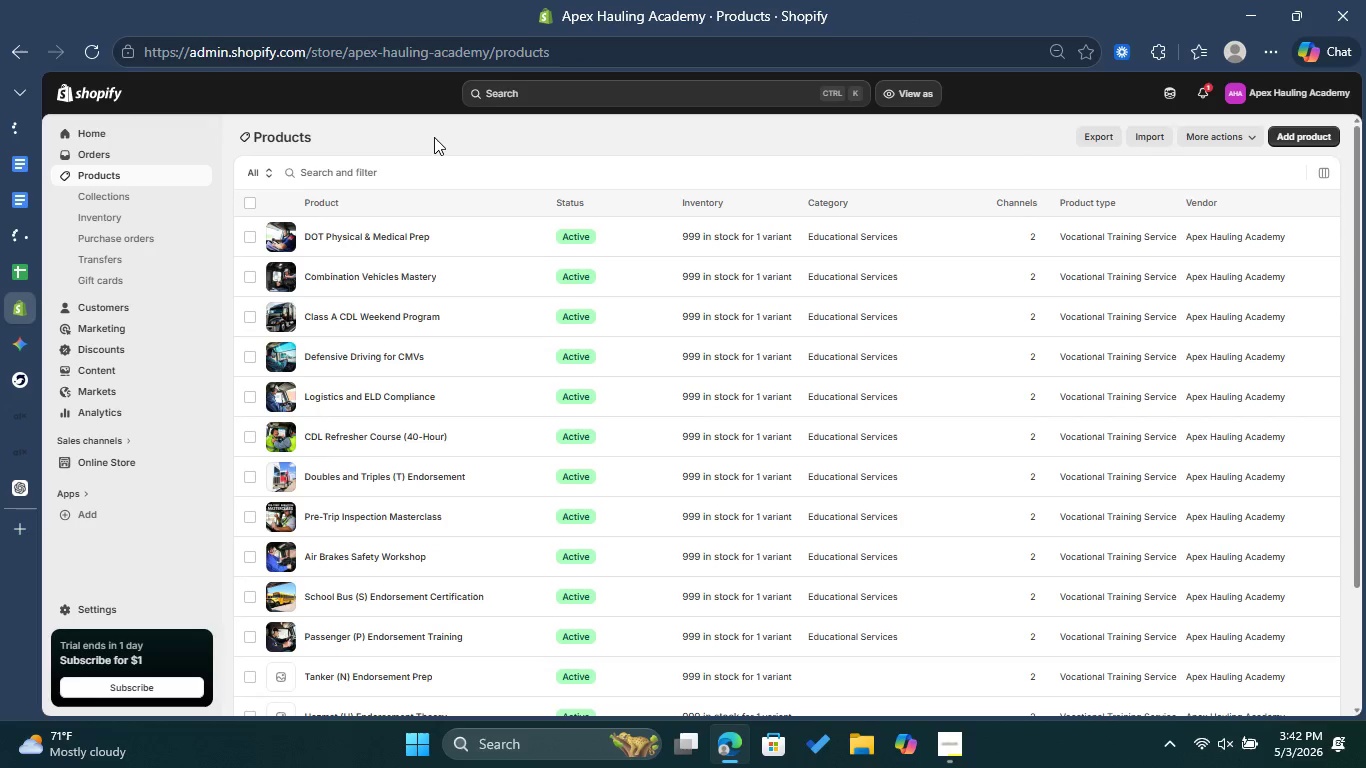 
scroll: coordinate [564, 395], scroll_direction: down, amount: 5.0
 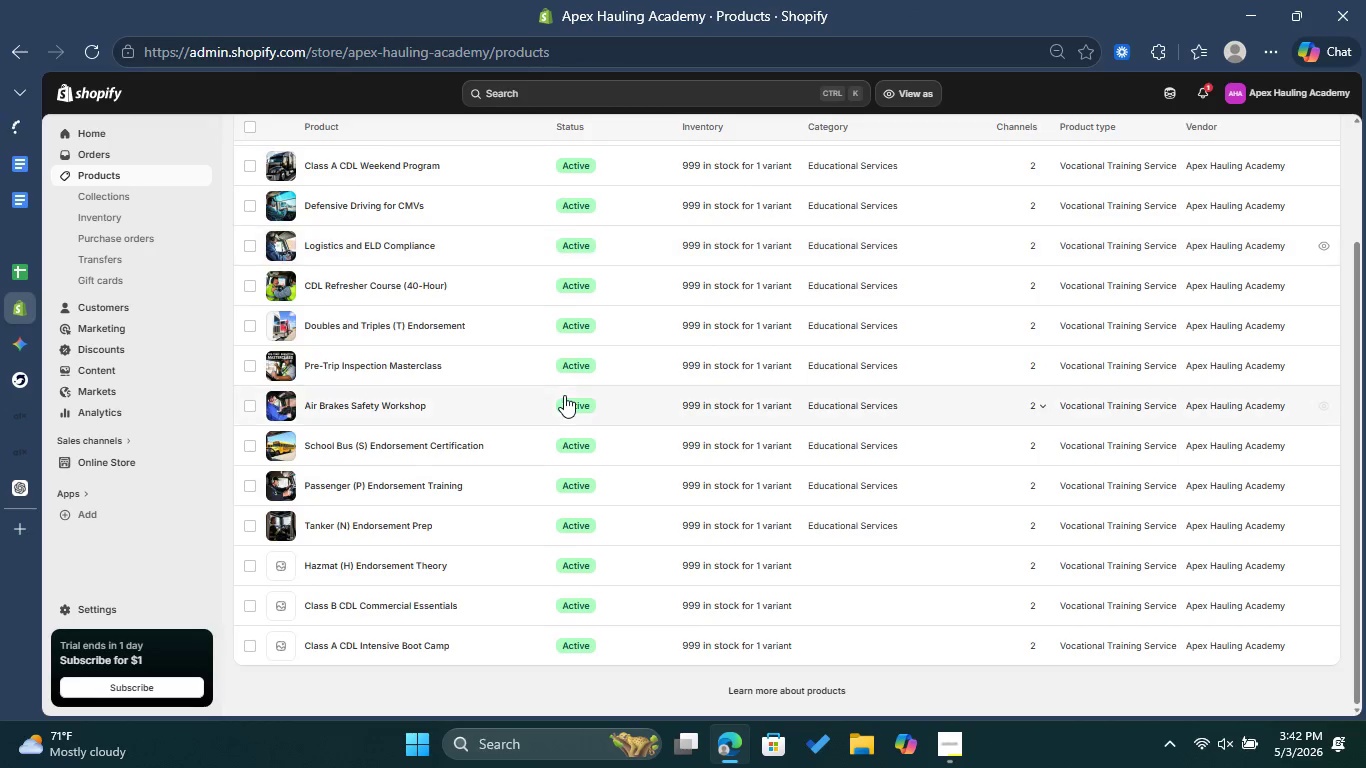 
scroll: coordinate [564, 395], scroll_direction: up, amount: 4.0
 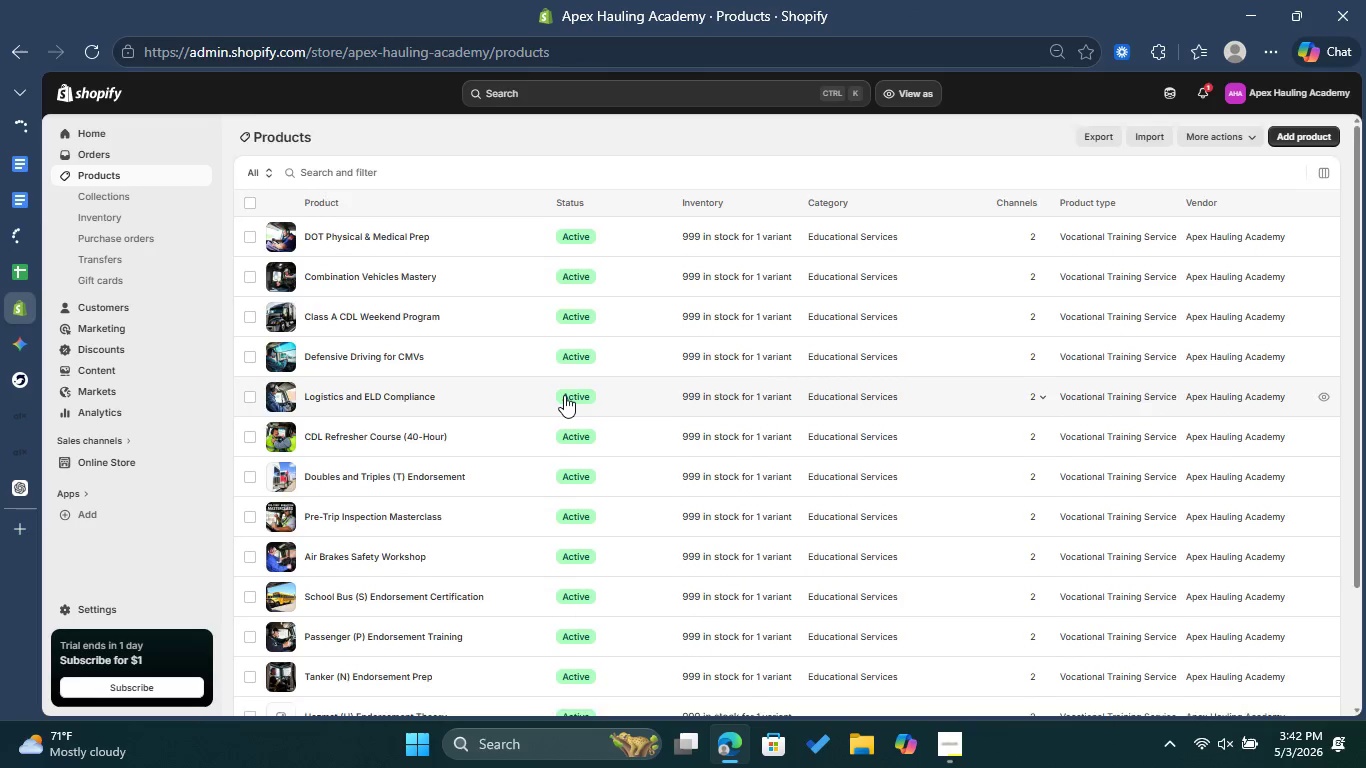 
scroll: coordinate [564, 395], scroll_direction: down, amount: 6.0
 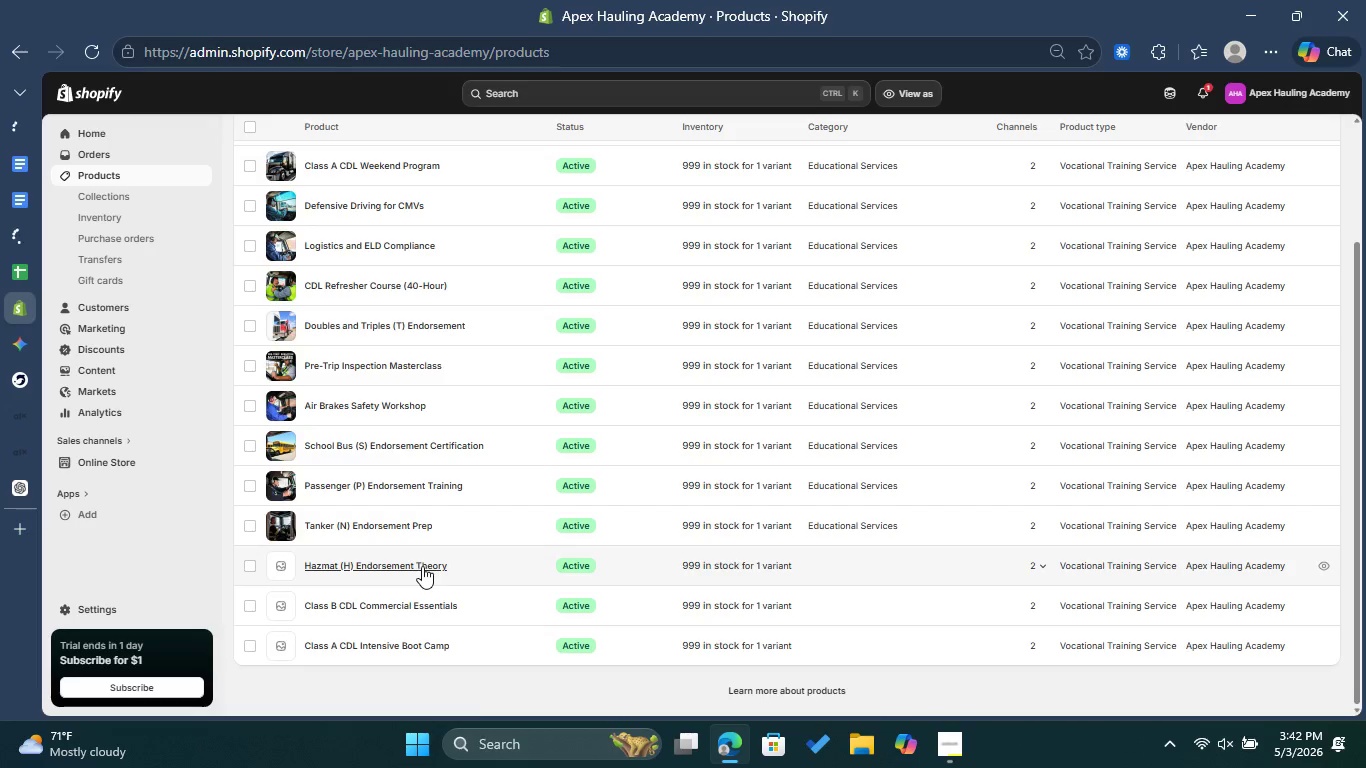 
left_click([422, 566])
 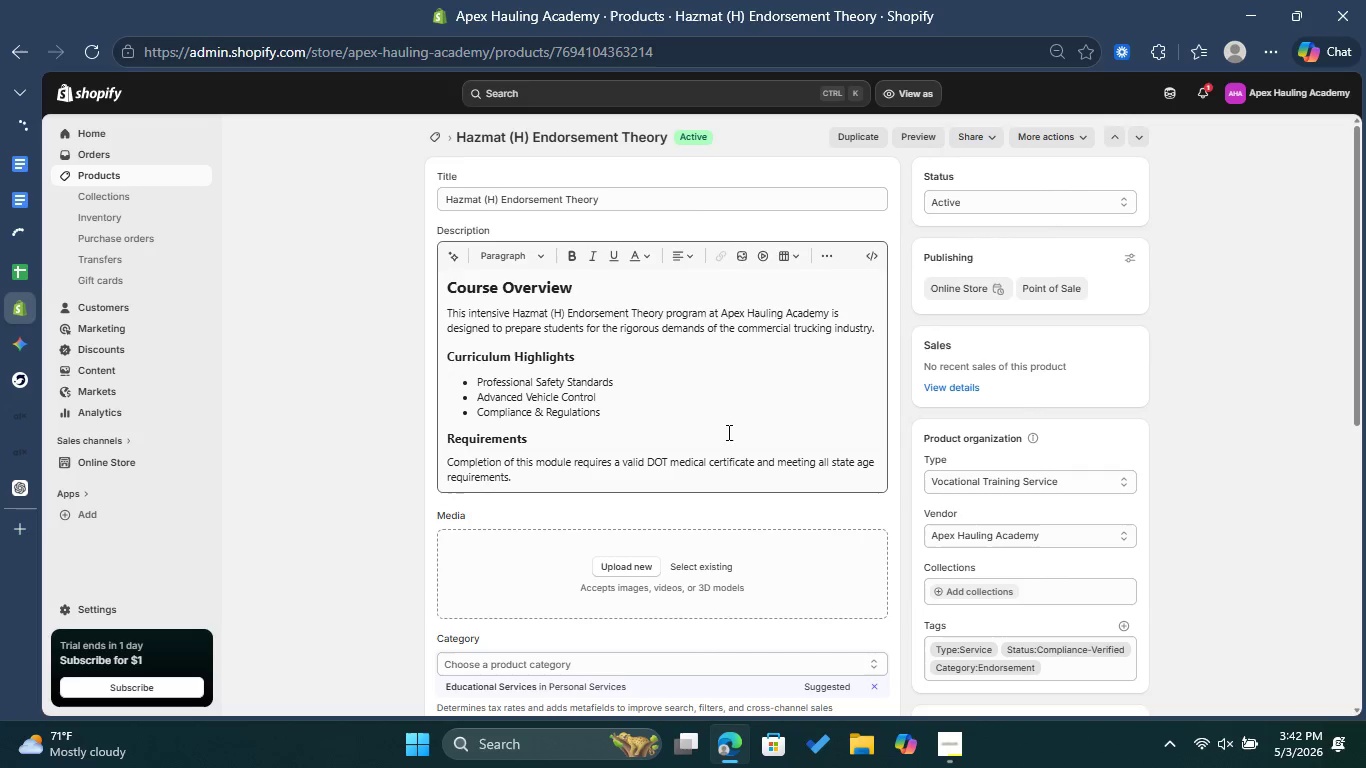 
wait(12.01)
 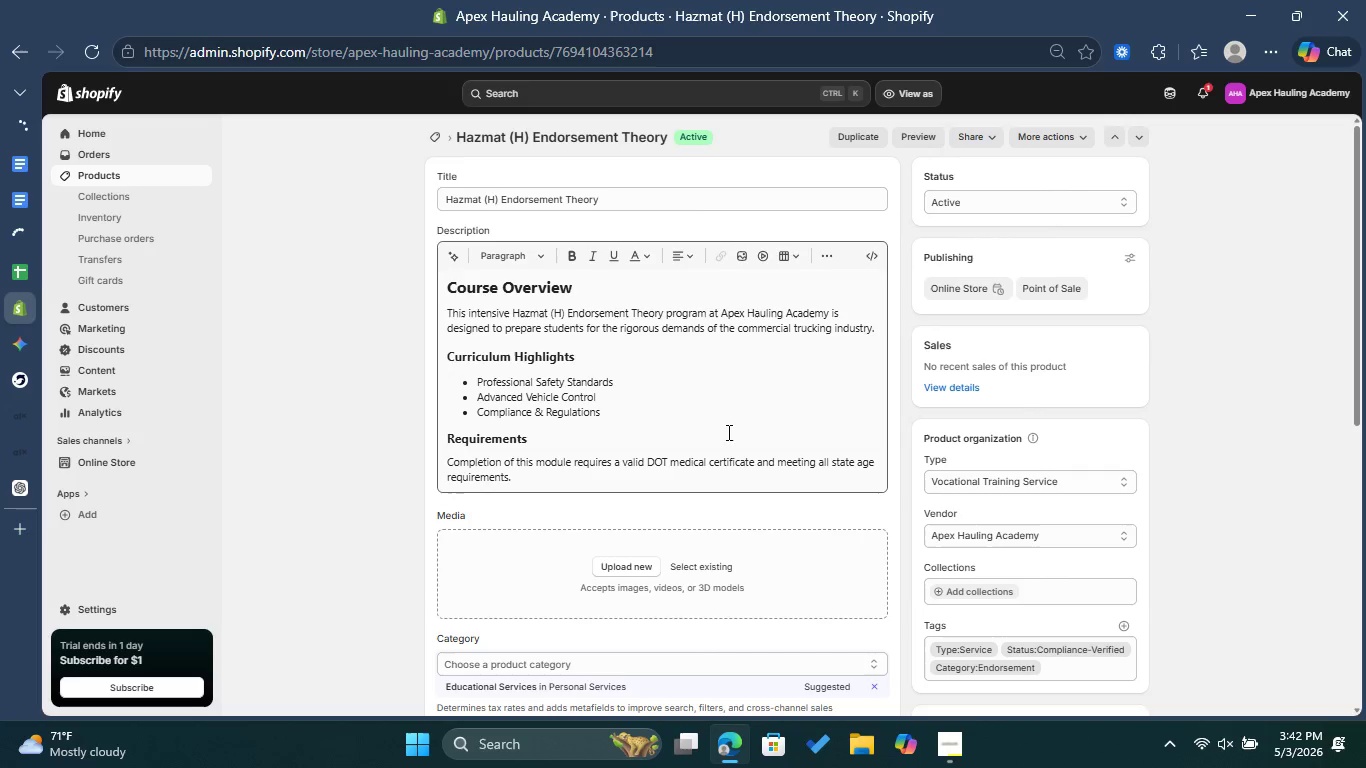 
scroll: coordinate [575, 613], scroll_direction: down, amount: 4.0
 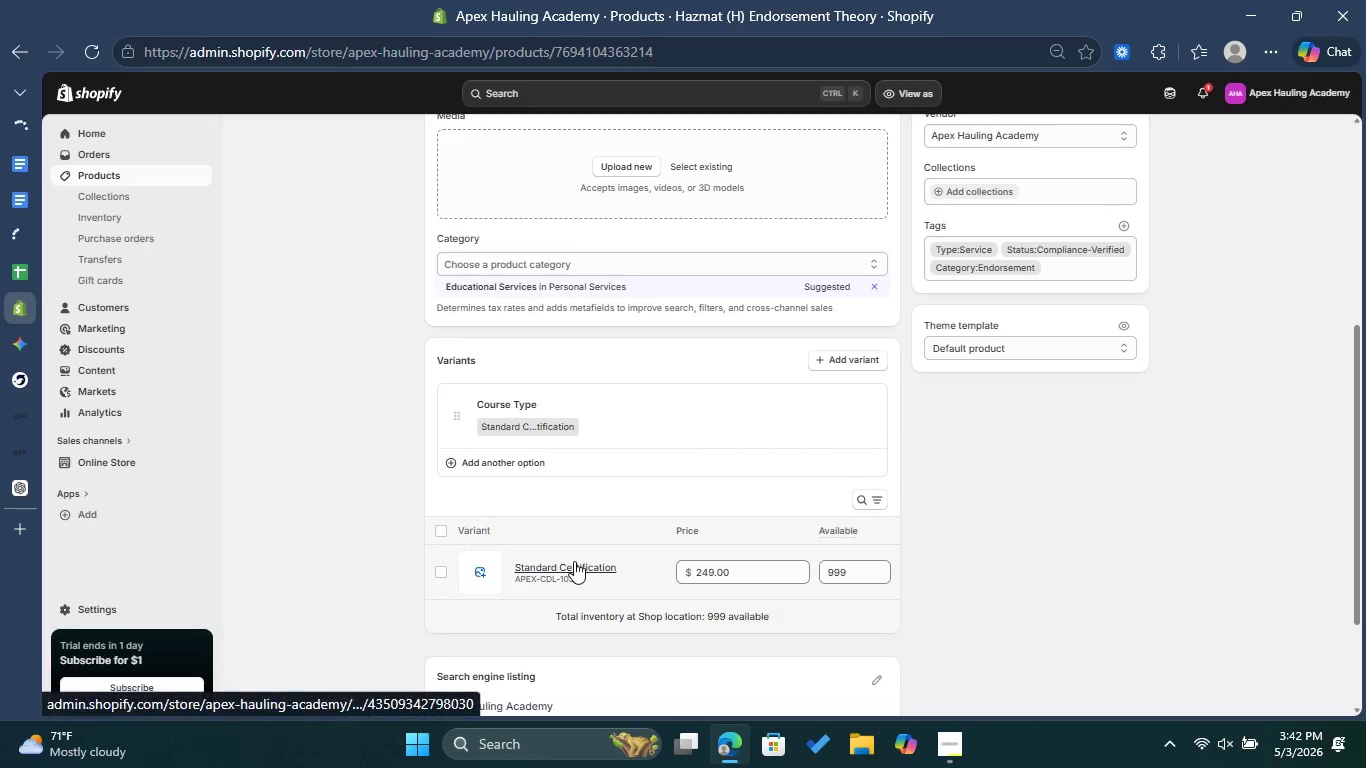 
left_click([574, 561])
 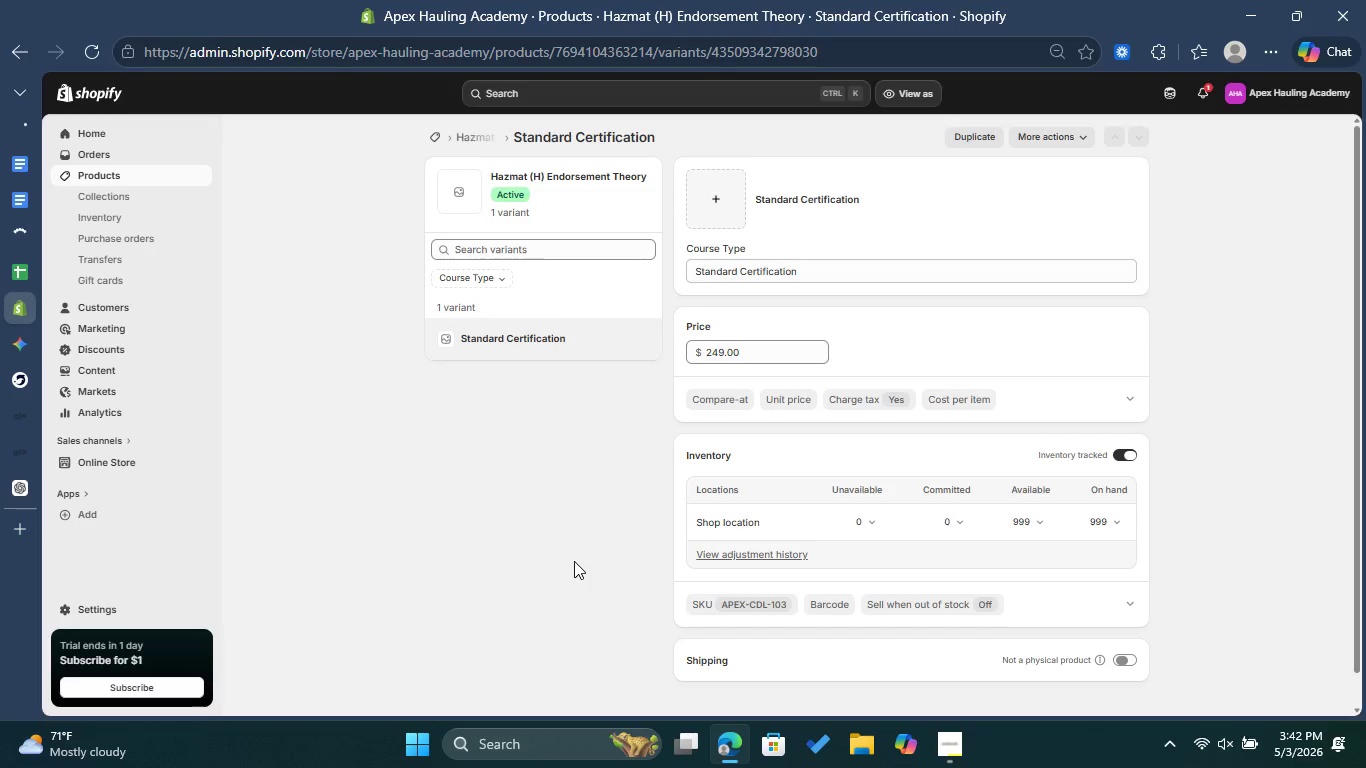 
wait(6.39)
 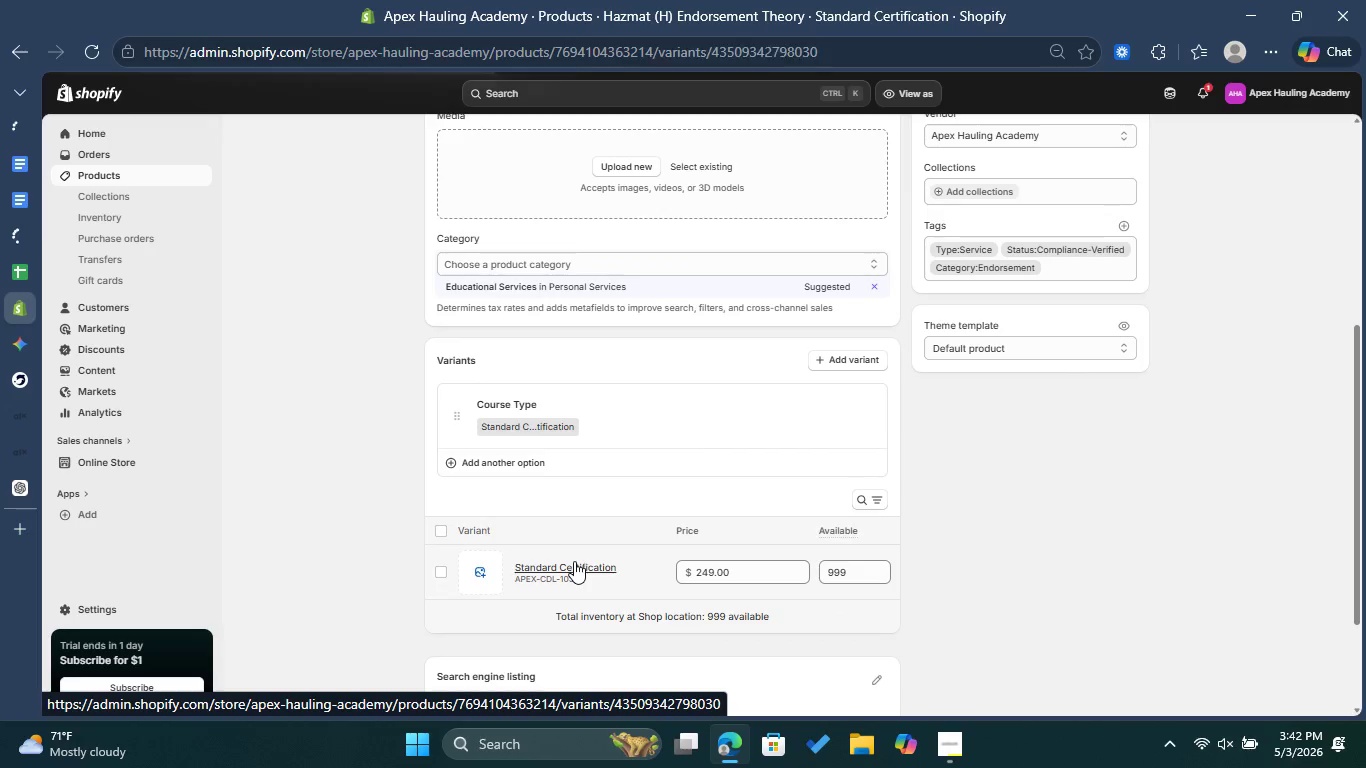 
scroll: coordinate [655, 540], scroll_direction: down, amount: 2.0
 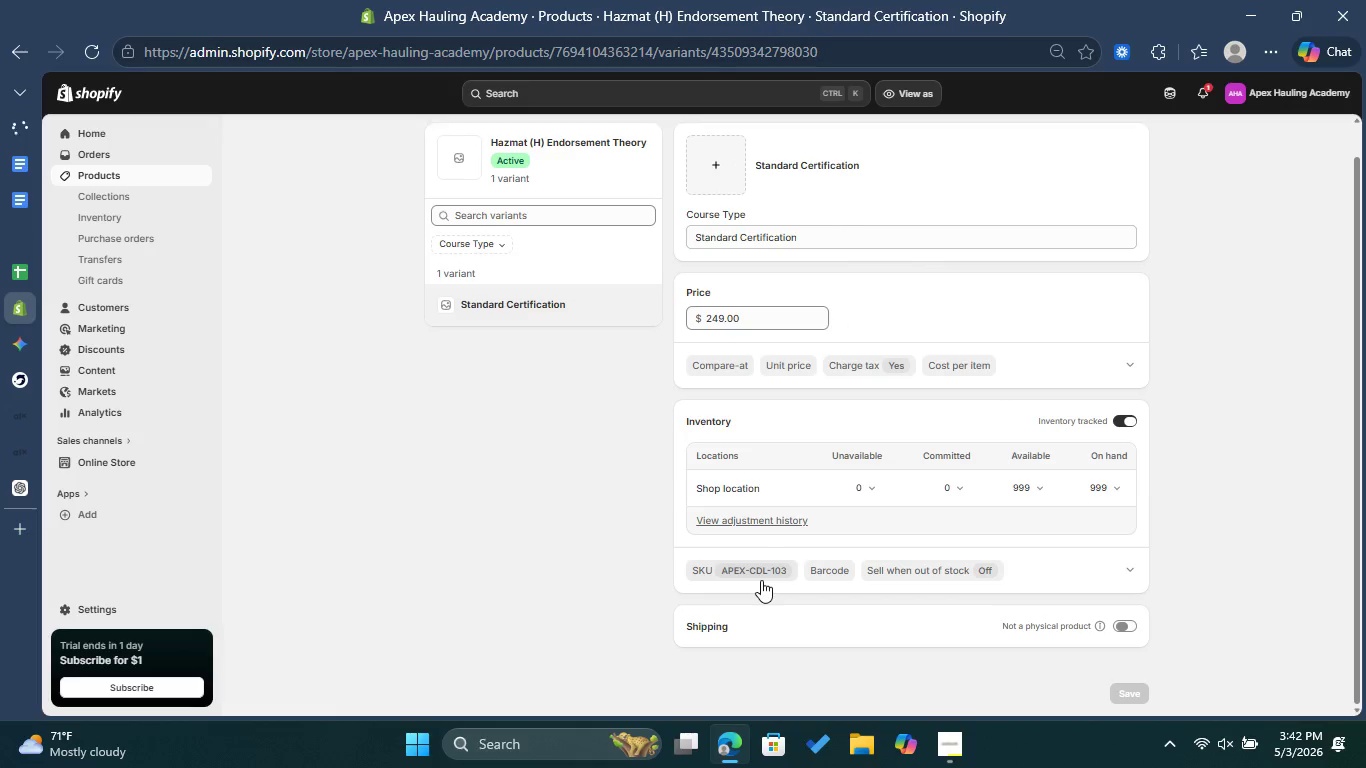 
scroll: coordinate [764, 527], scroll_direction: up, amount: 2.0
 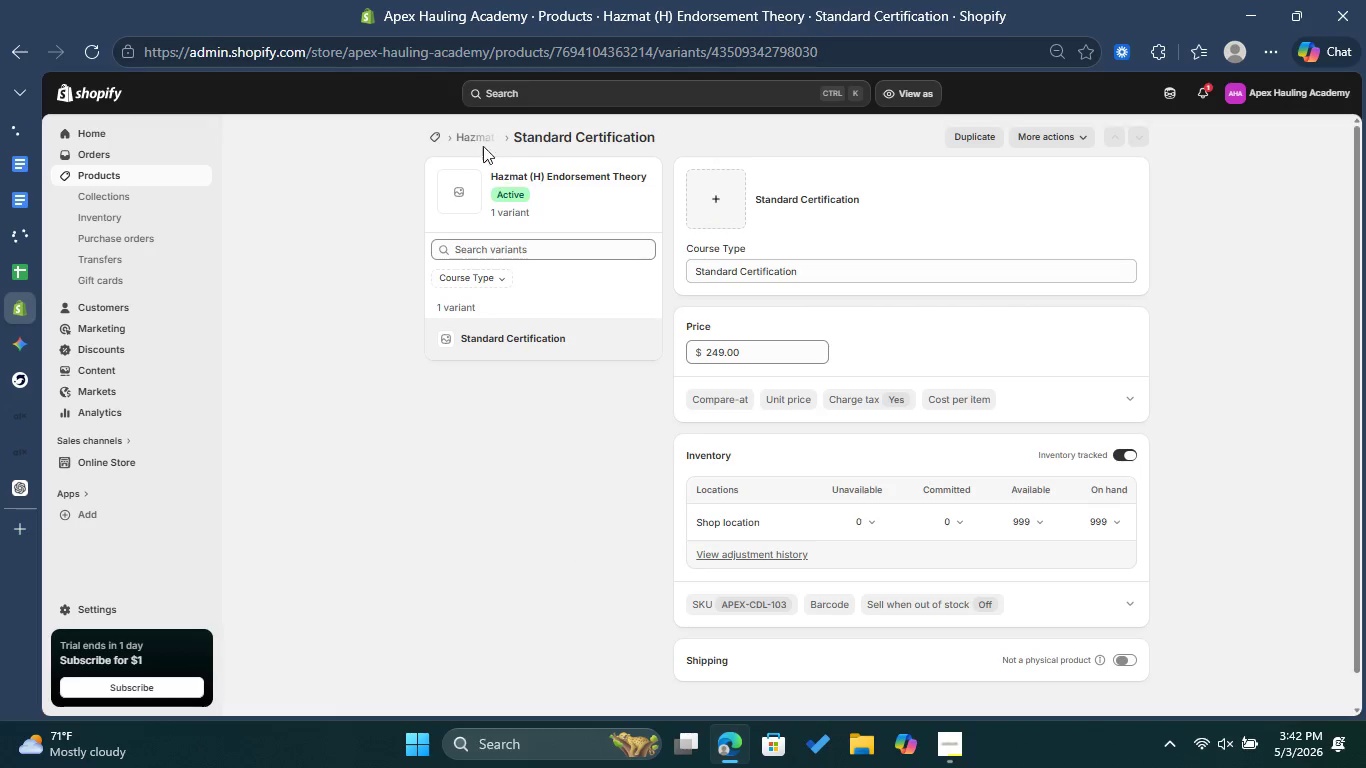 
left_click([473, 136])
 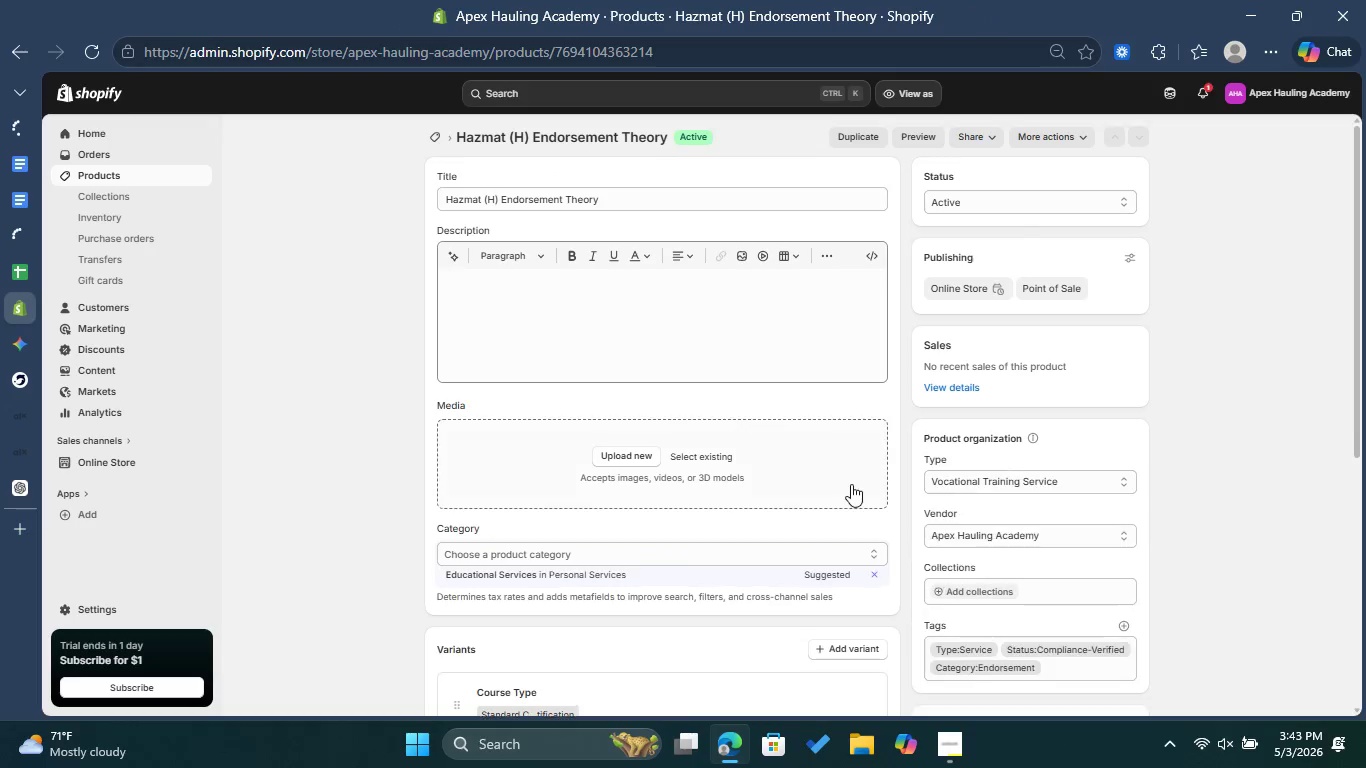 
wait(5.45)
 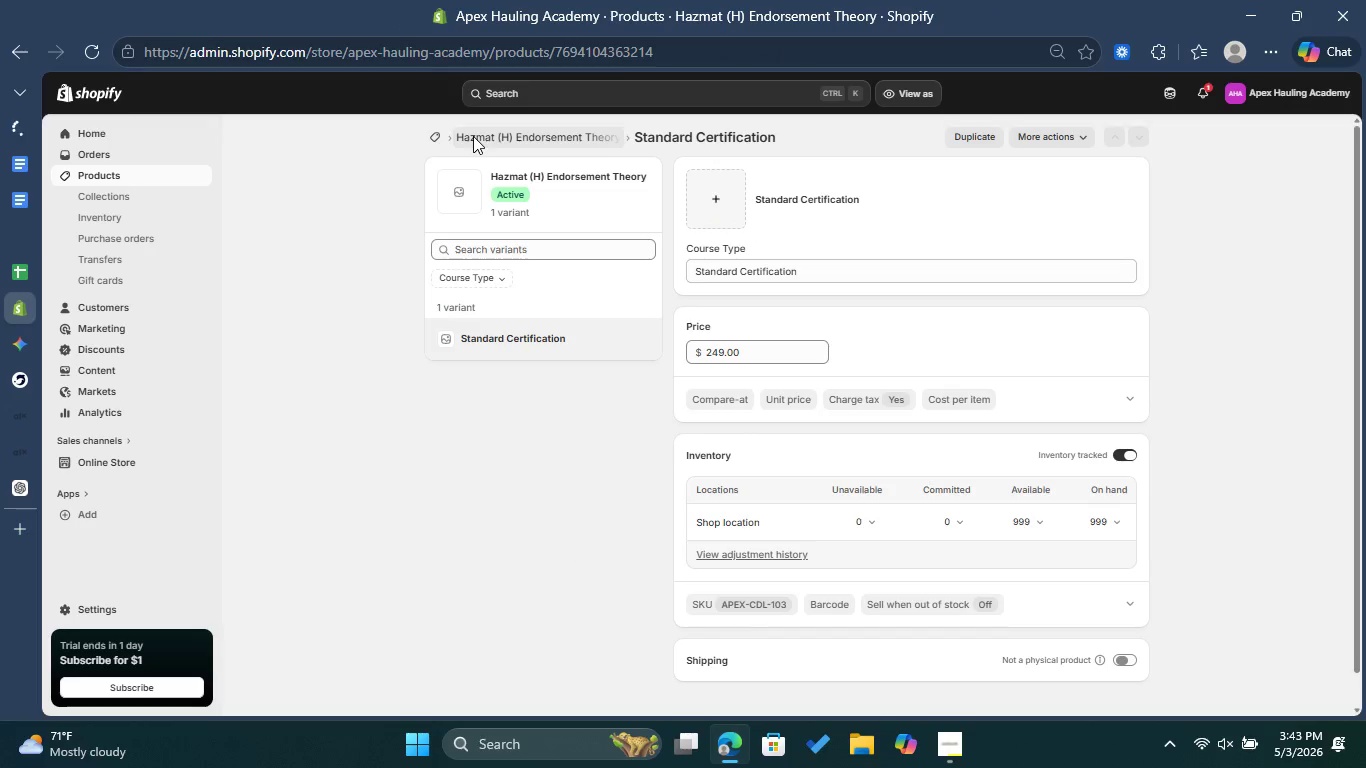 
scroll: coordinate [861, 567], scroll_direction: down, amount: 1.0
 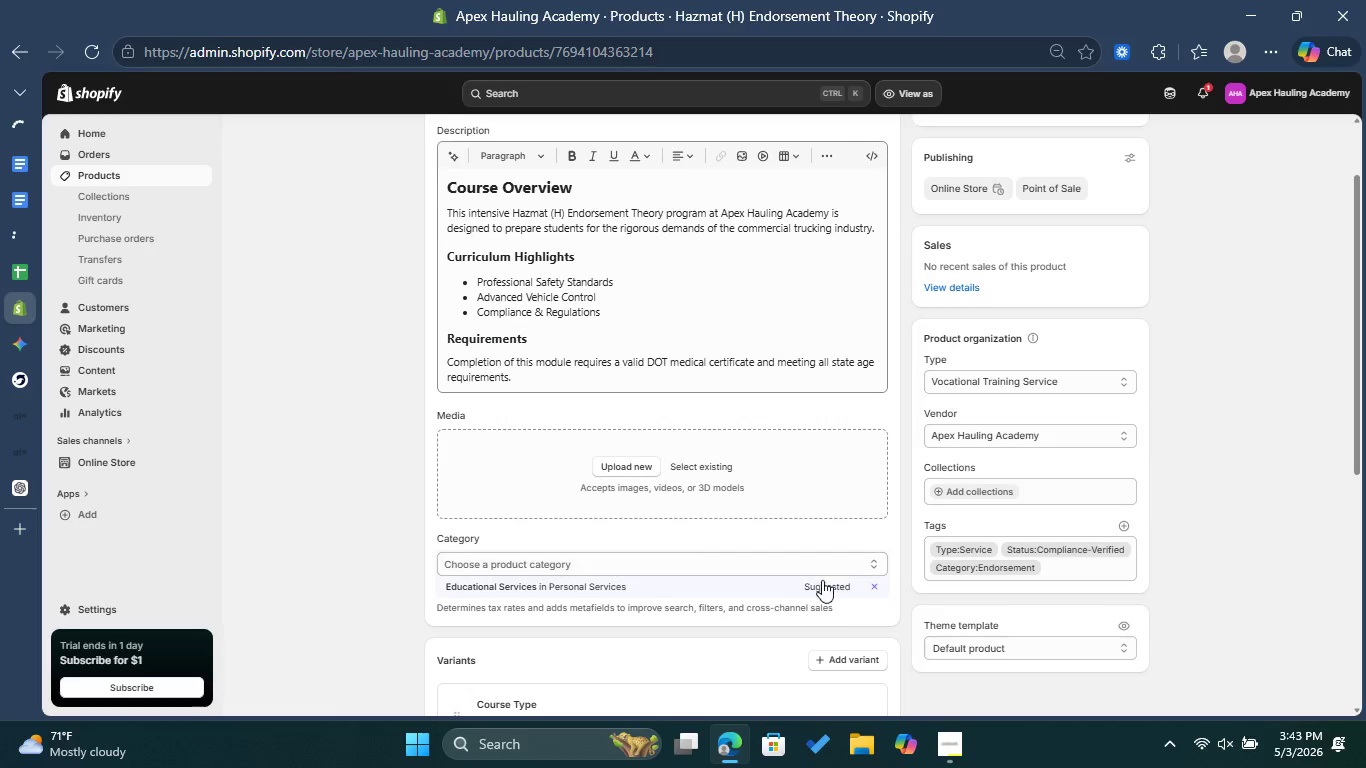 
left_click([822, 580])
 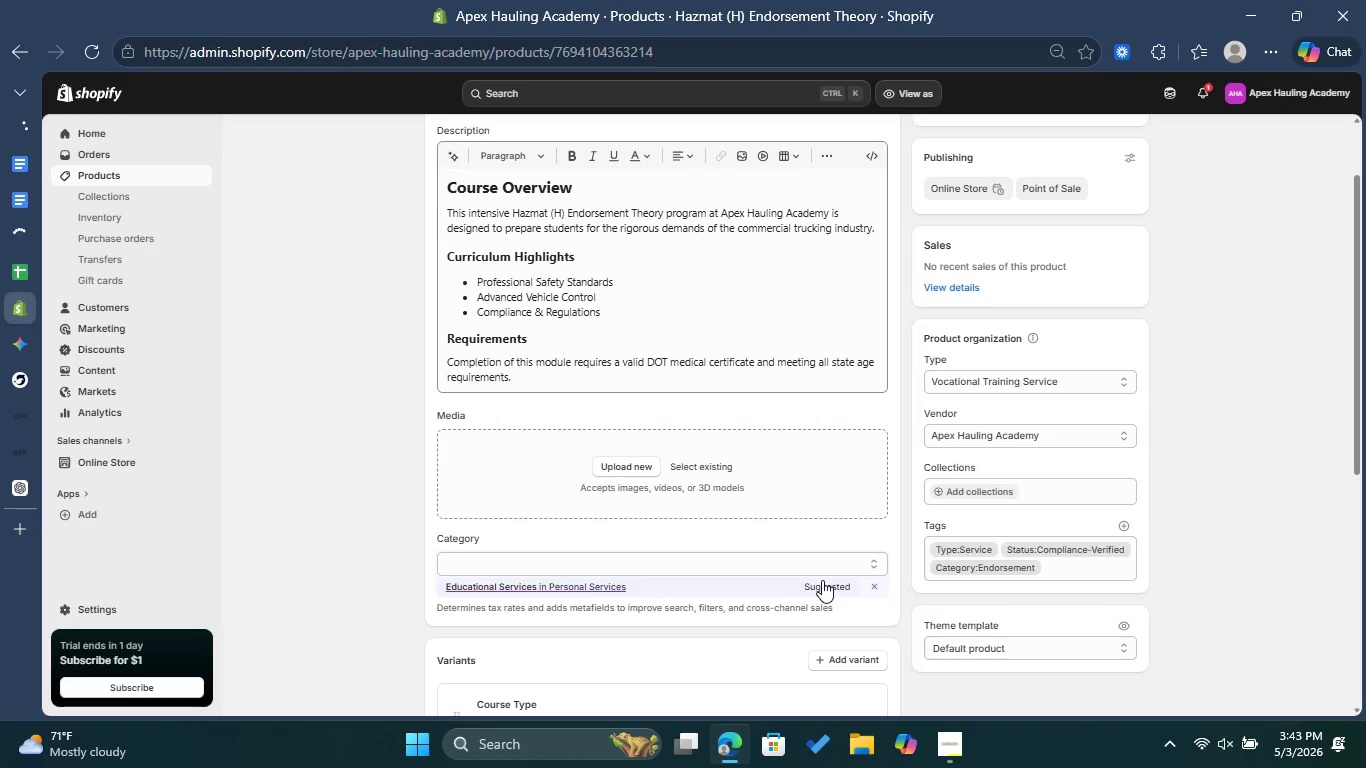 
scroll: coordinate [829, 573], scroll_direction: down, amount: 8.0
 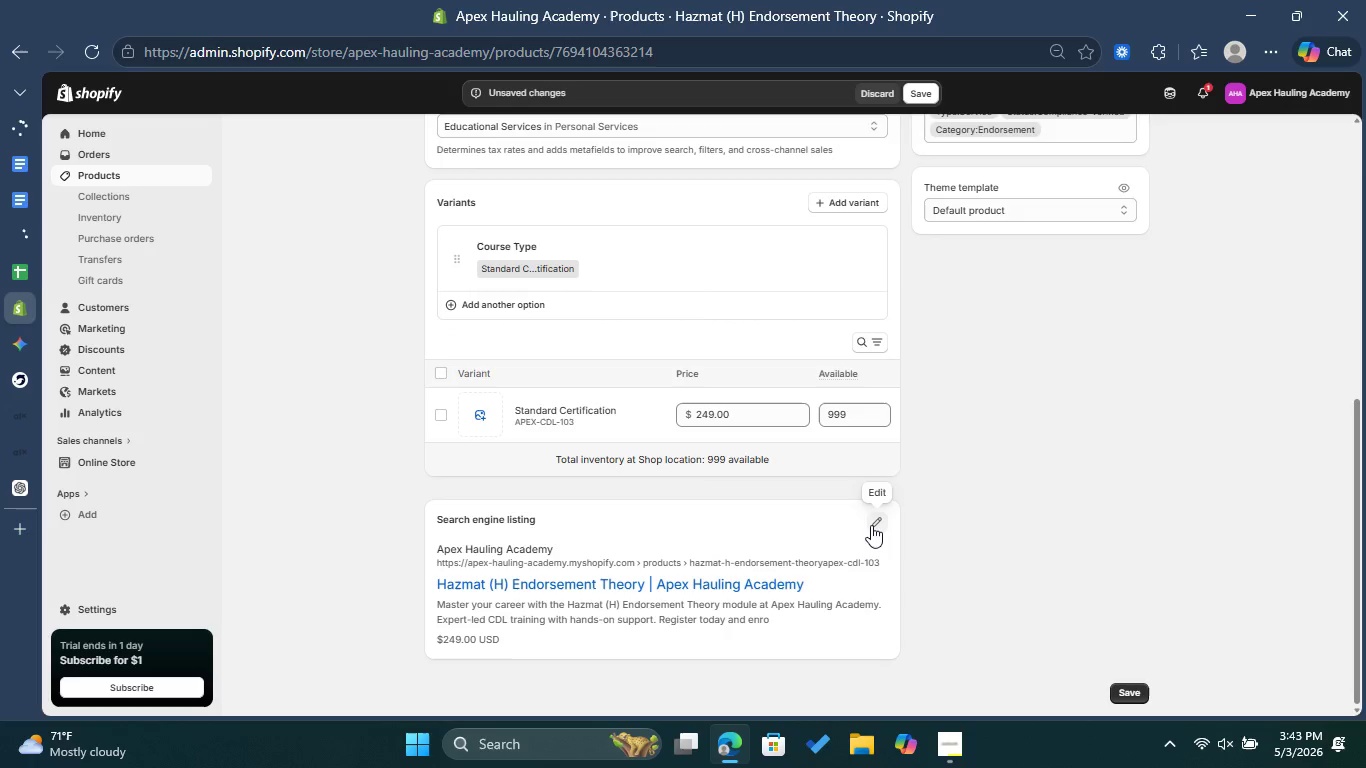 
left_click([871, 525])
 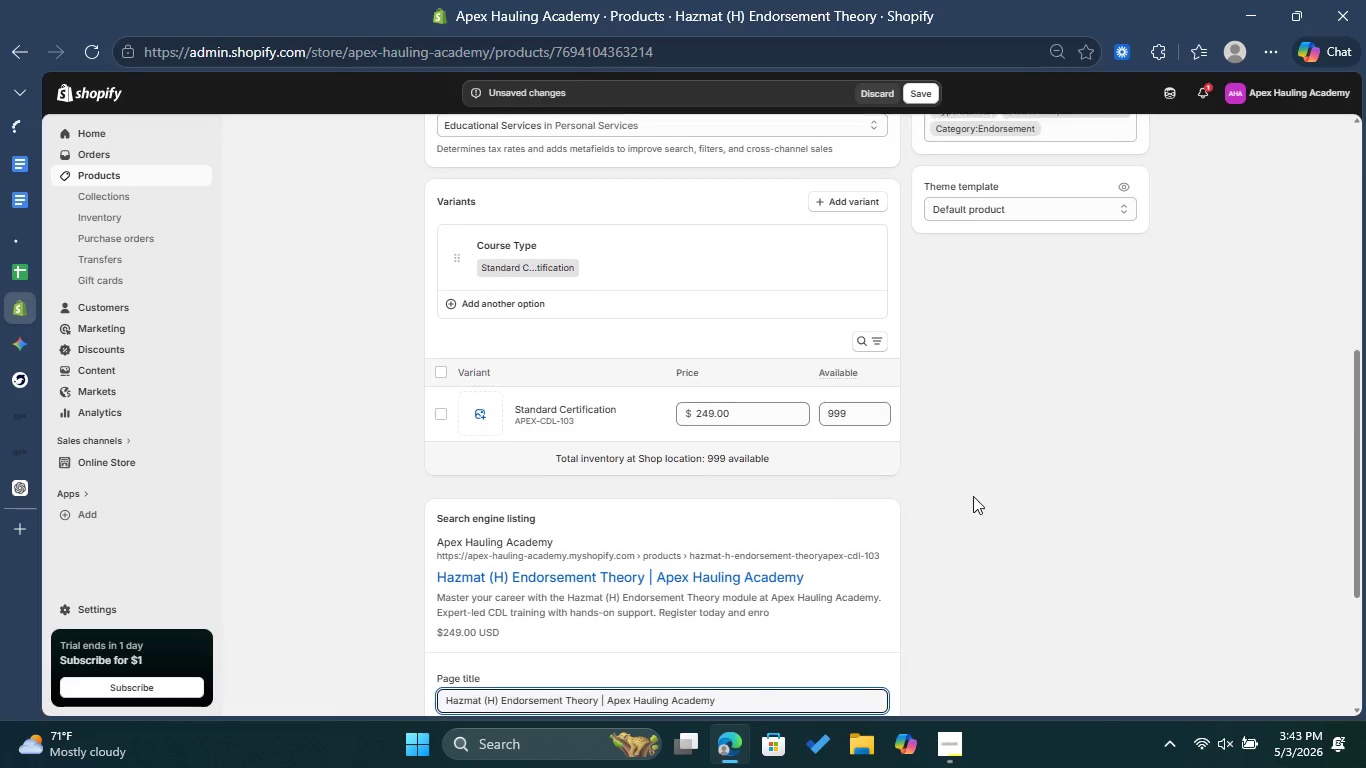 
scroll: coordinate [972, 497], scroll_direction: down, amount: 5.0
 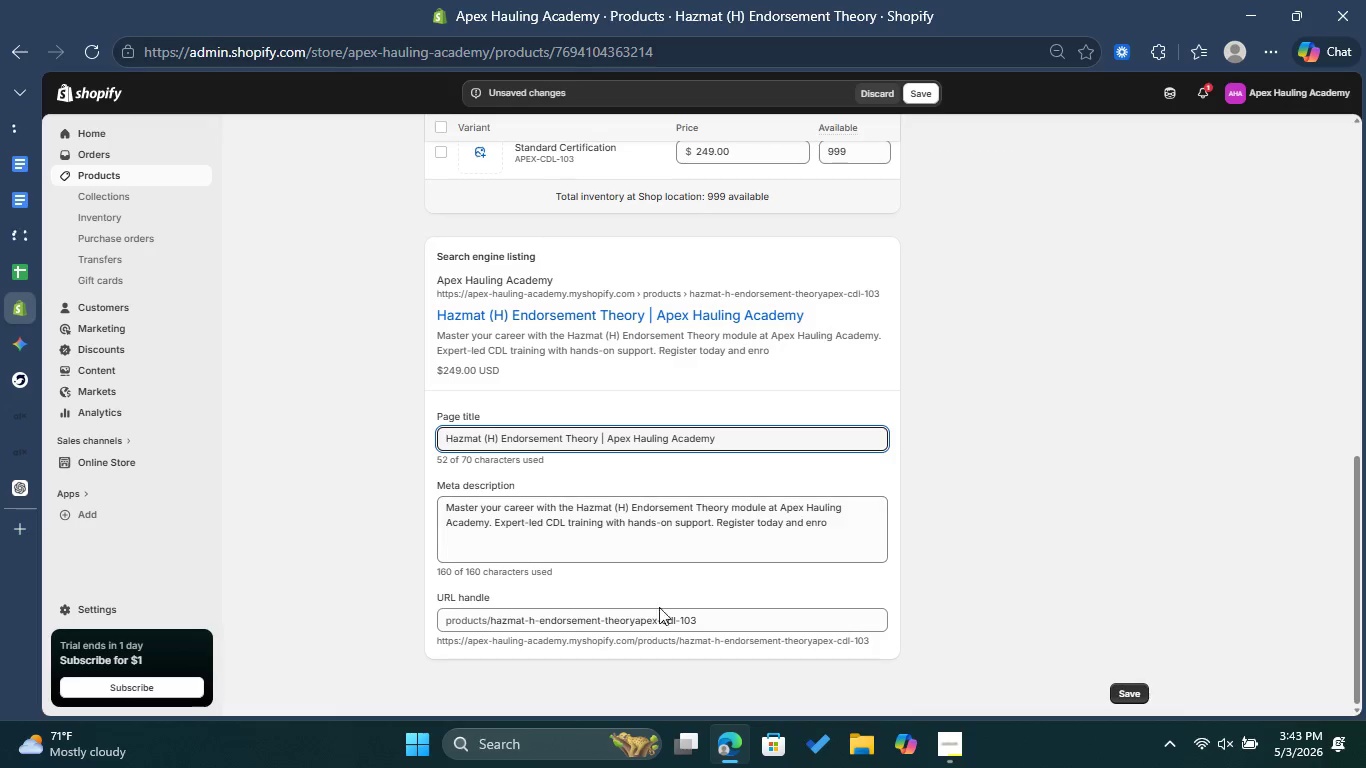 
scroll: coordinate [932, 474], scroll_direction: up, amount: 6.0
 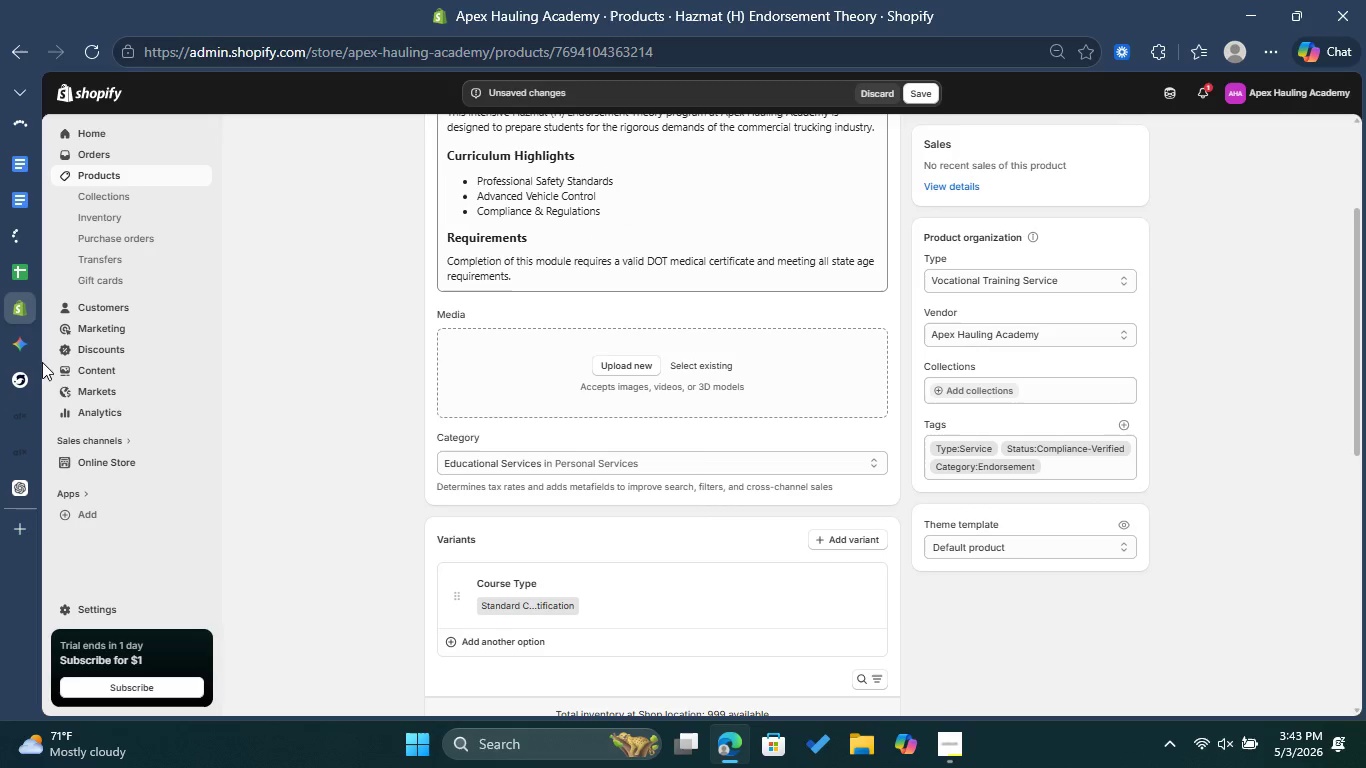 
left_click([31, 375])
 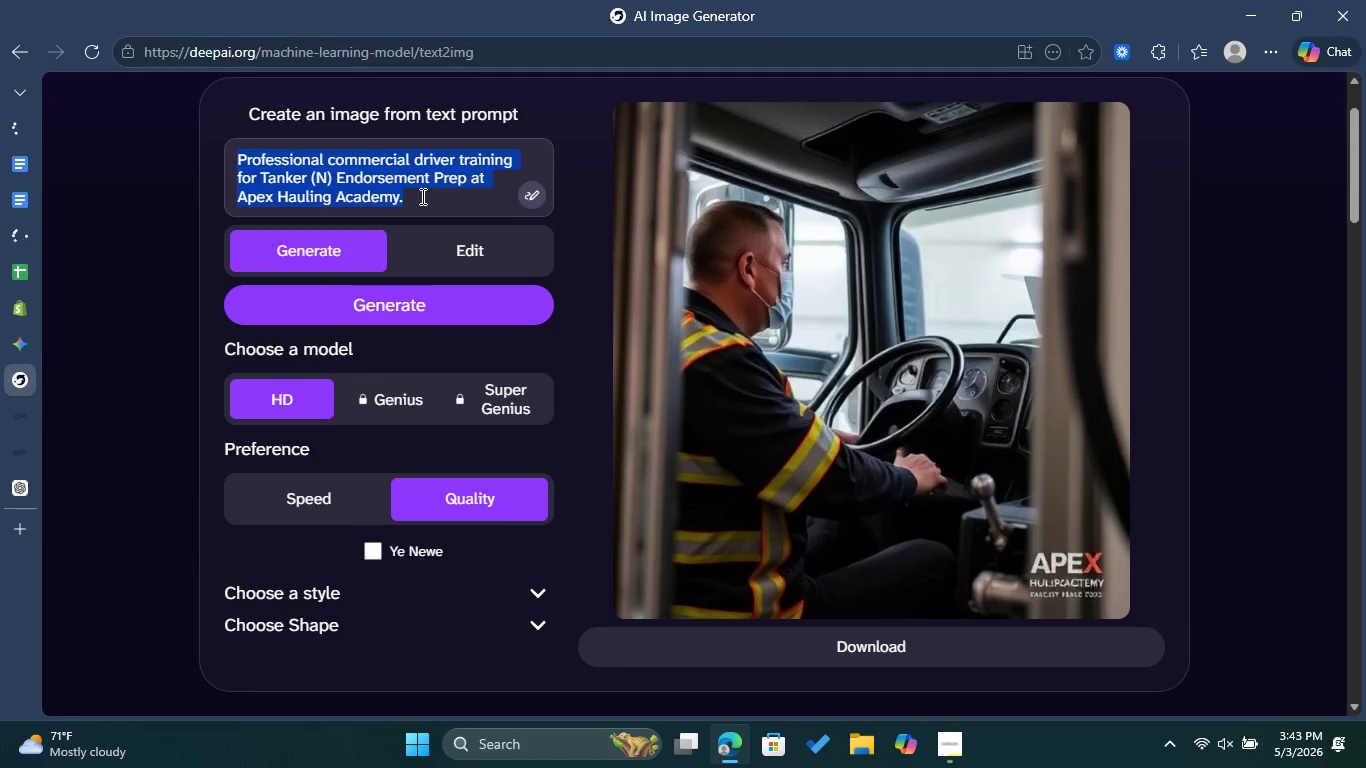 
left_click([421, 196])
 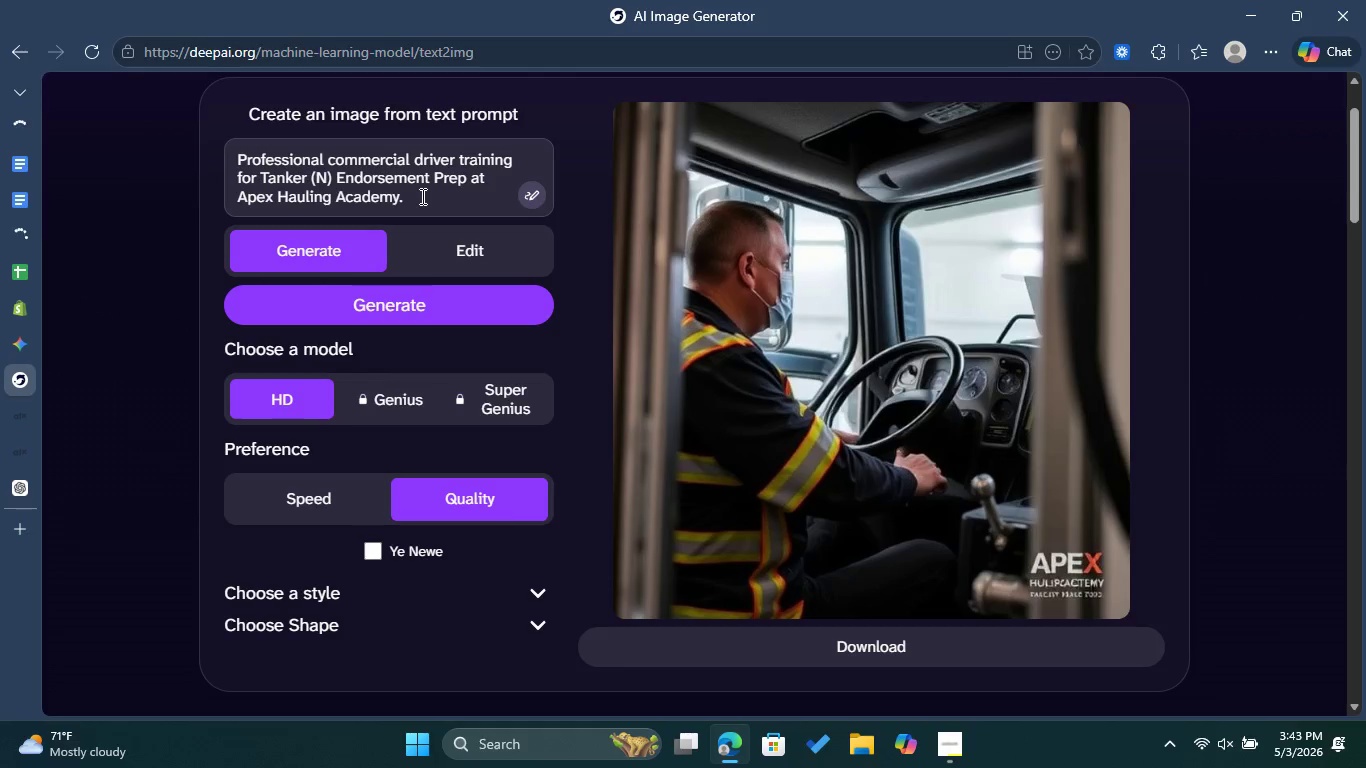 
wait(6.62)
 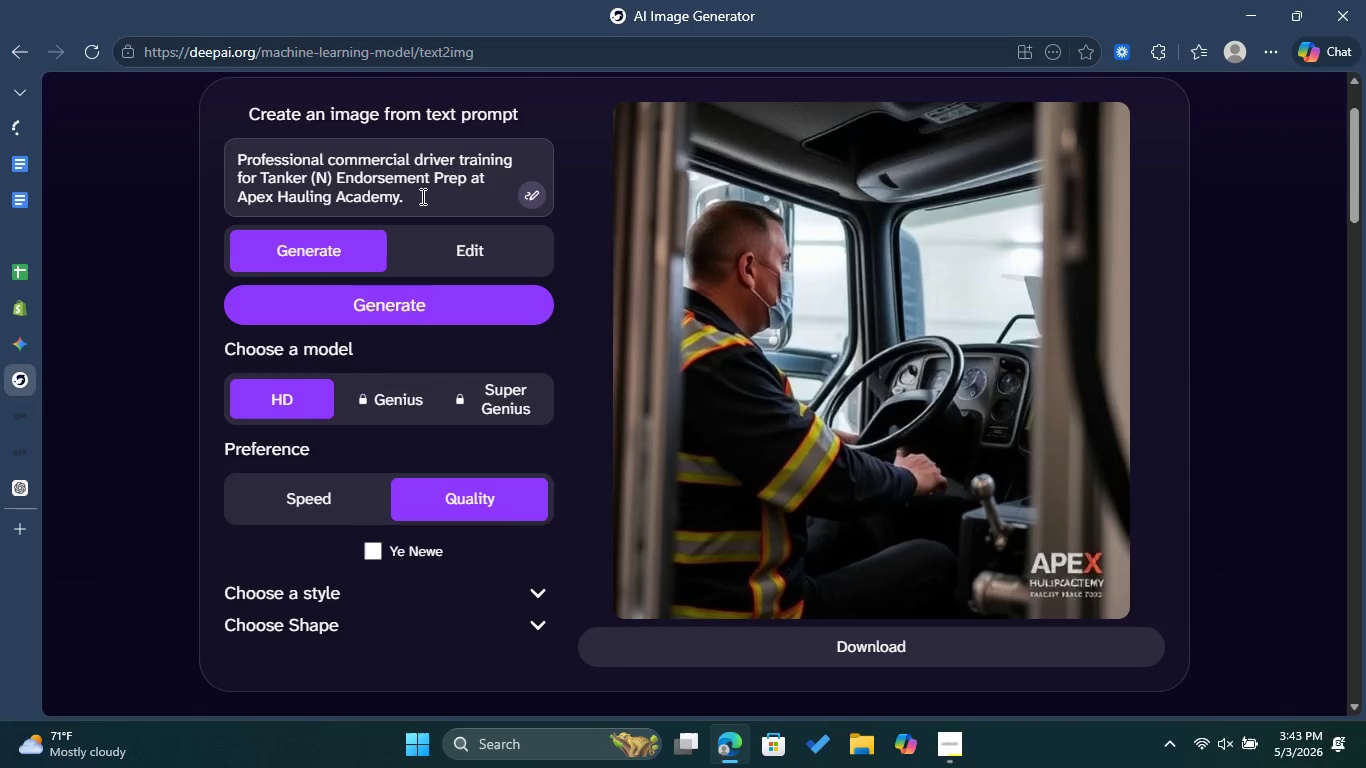 
left_click_drag(start_coordinate=[261, 178], to_coordinate=[489, 181])
 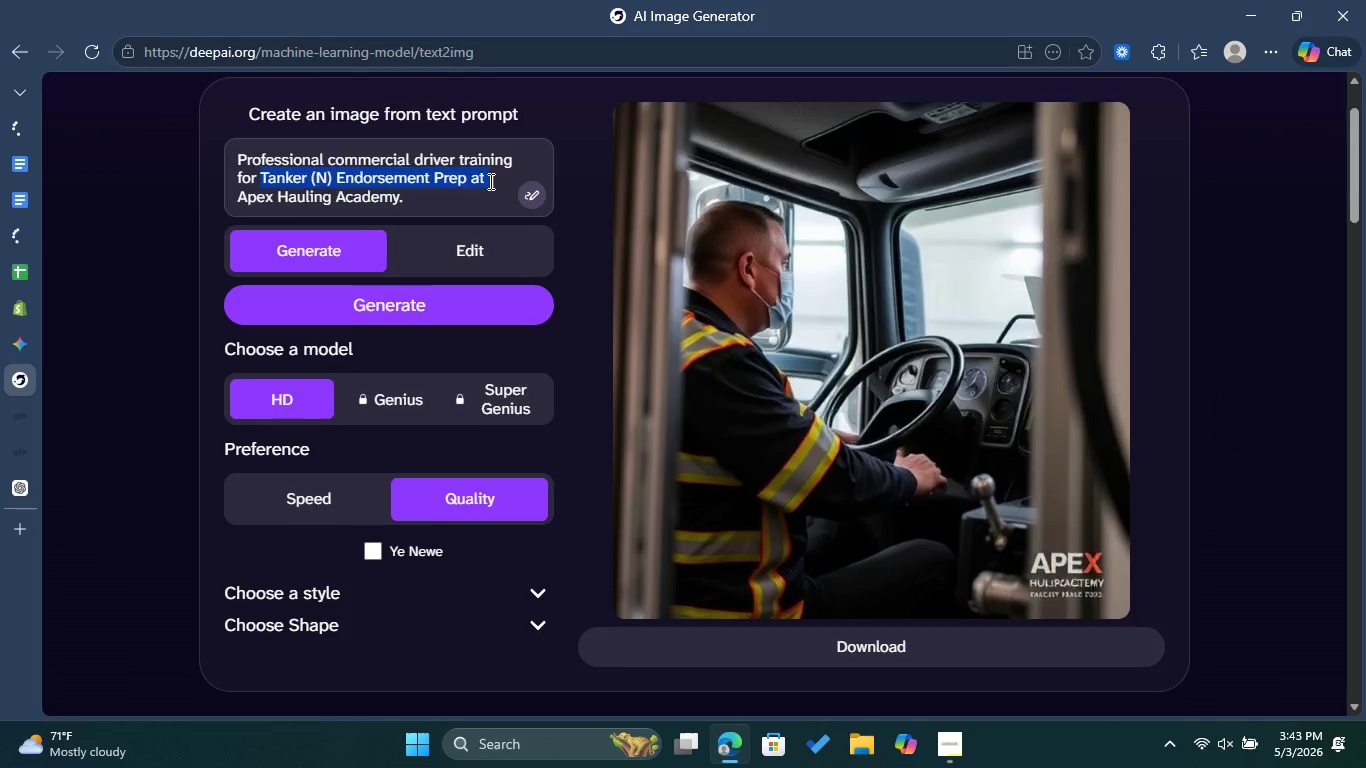 
key(Backspace)
type(Hazmat (H) Endorsement Theory at )
 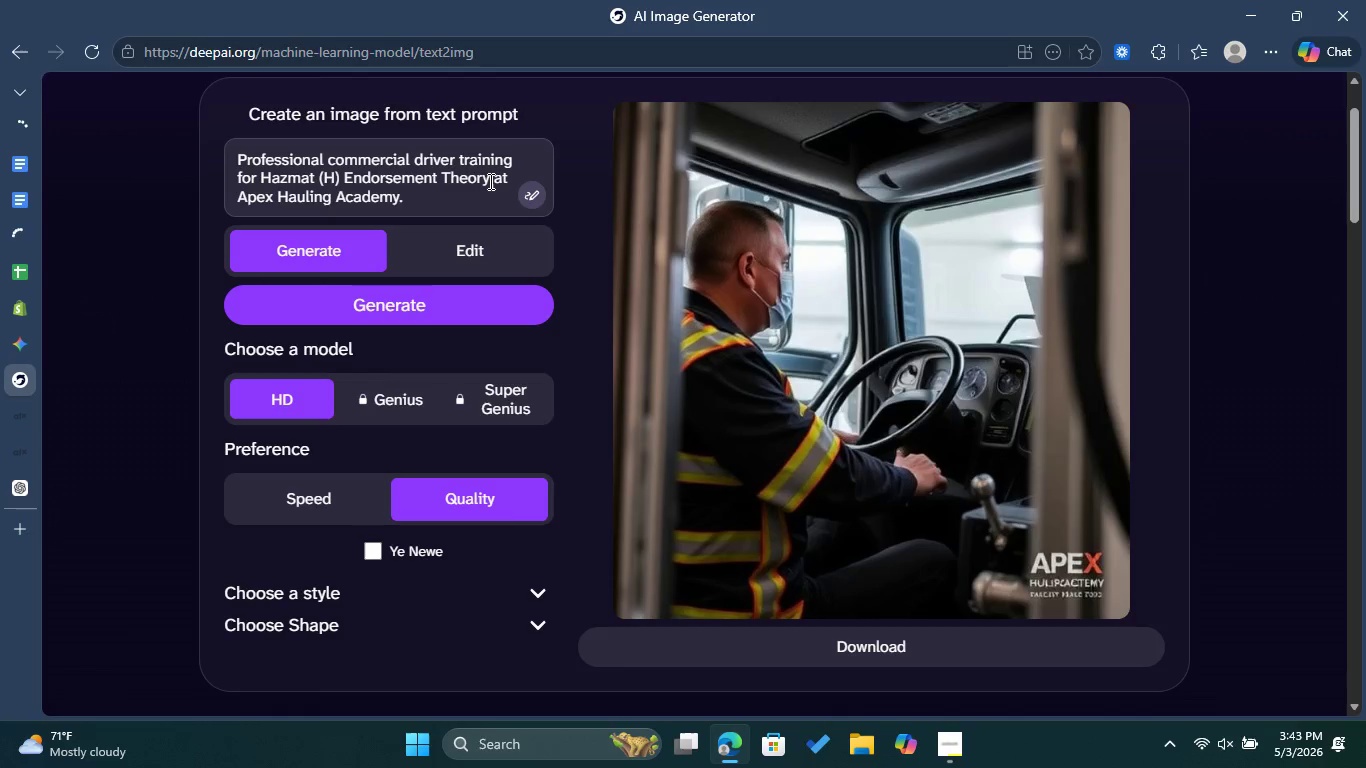 
left_click([418, 306])
 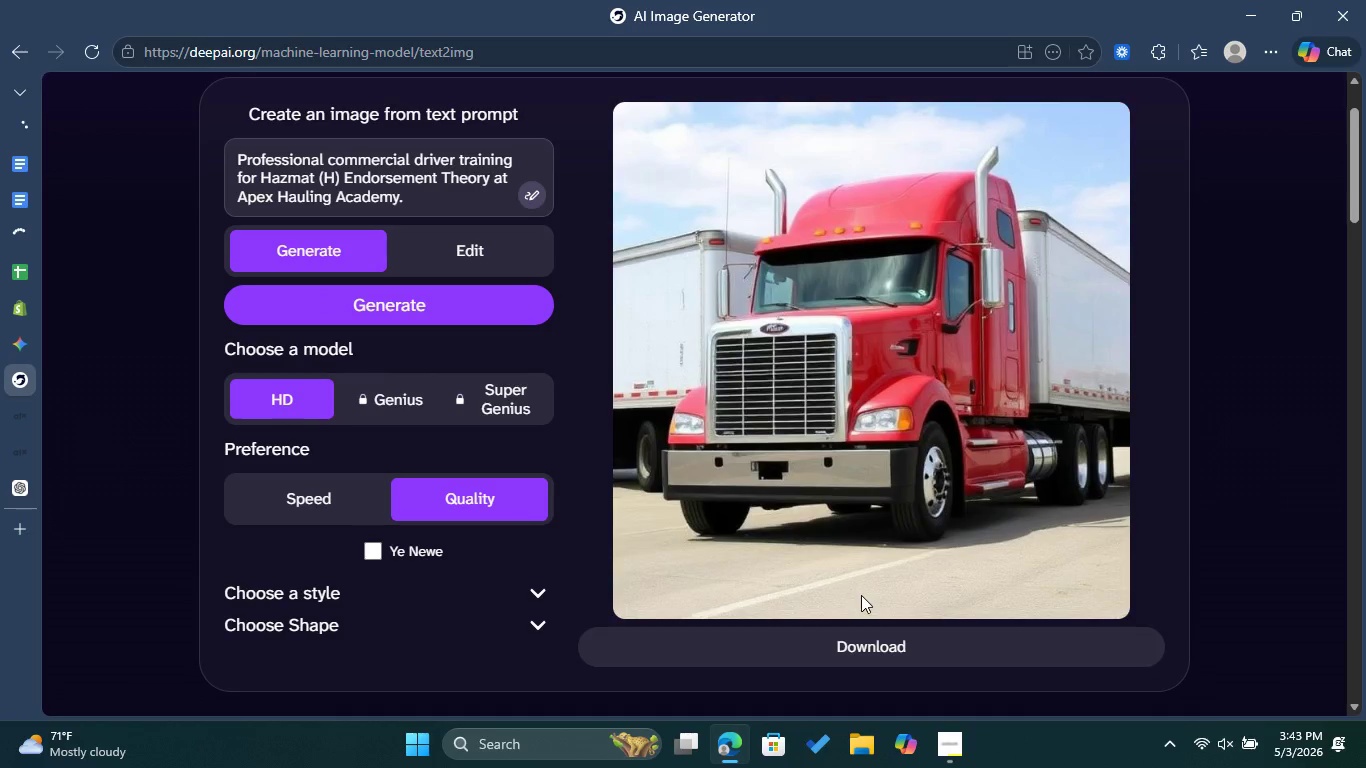 
left_click([865, 643])
 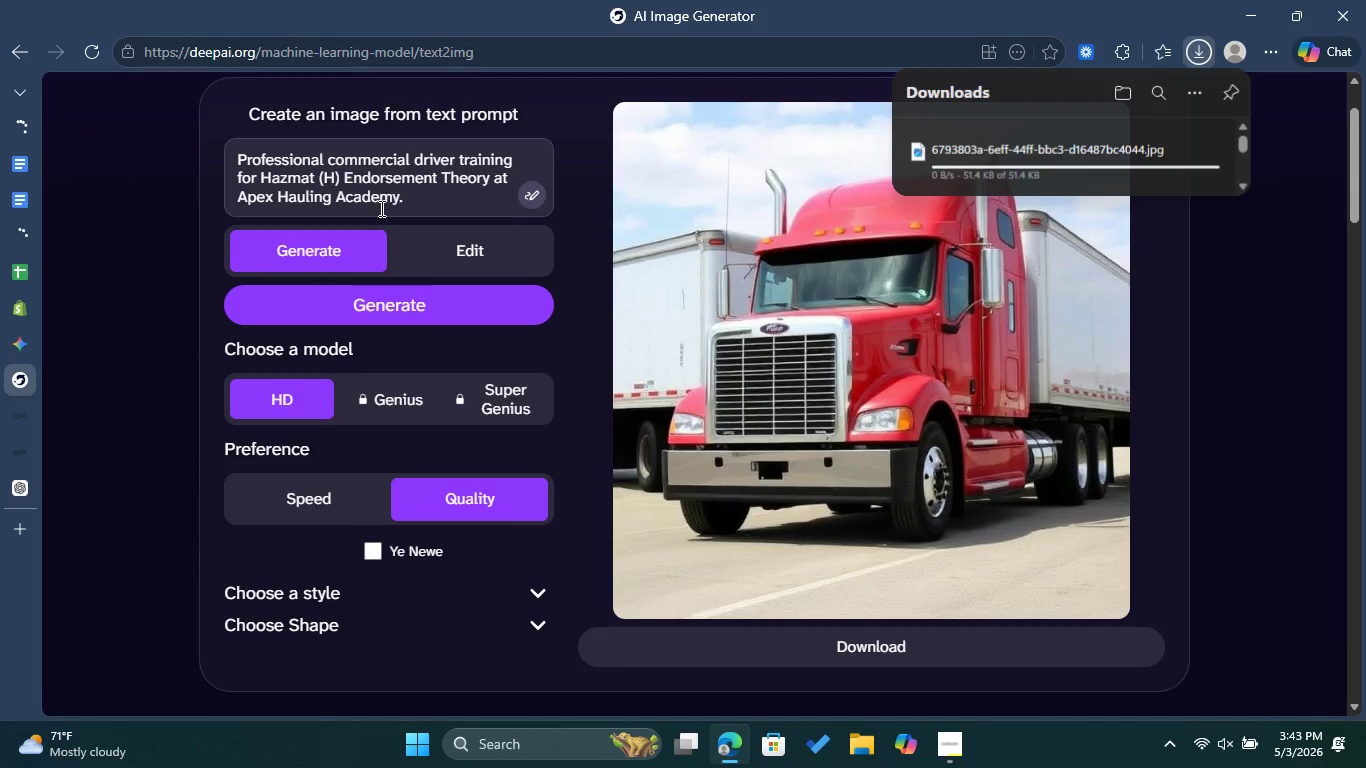 
left_click_drag(start_coordinate=[413, 195], to_coordinate=[176, 139])
 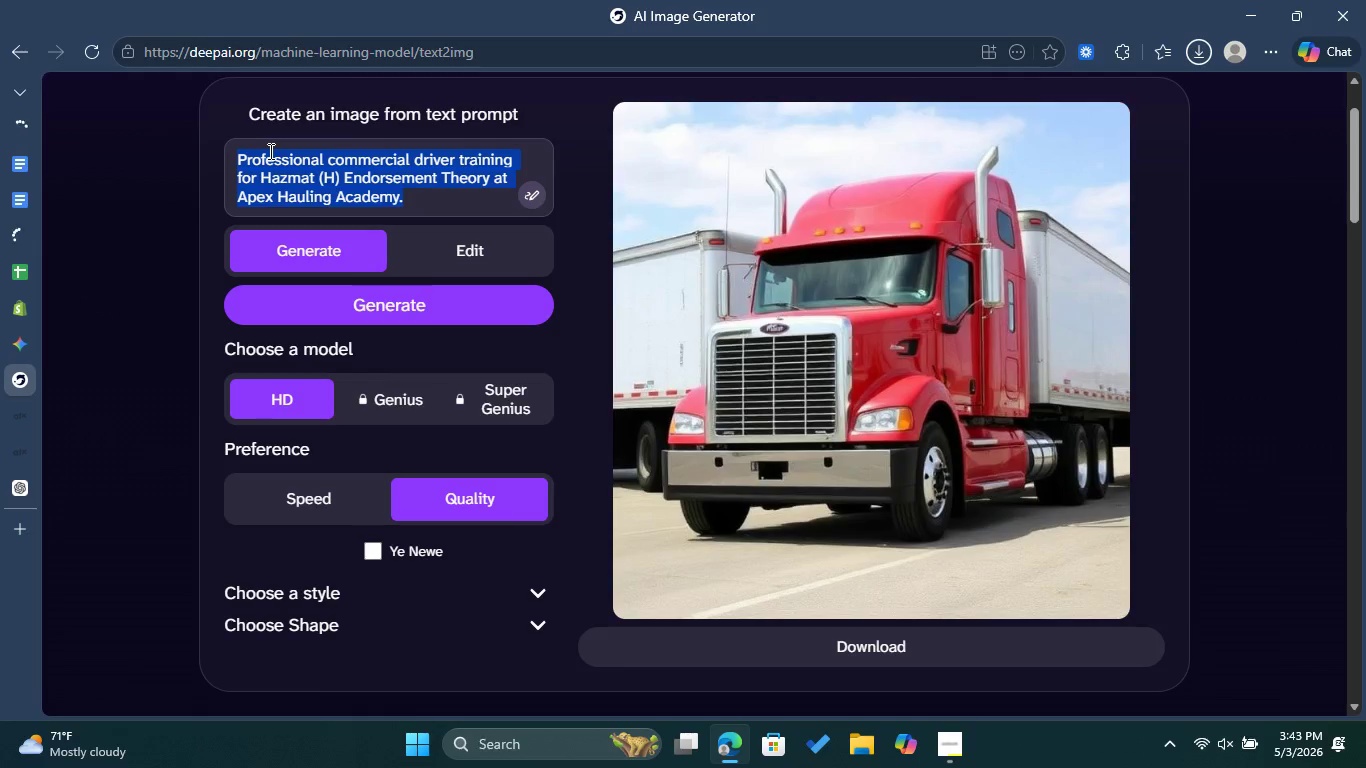 
right_click([269, 151])
 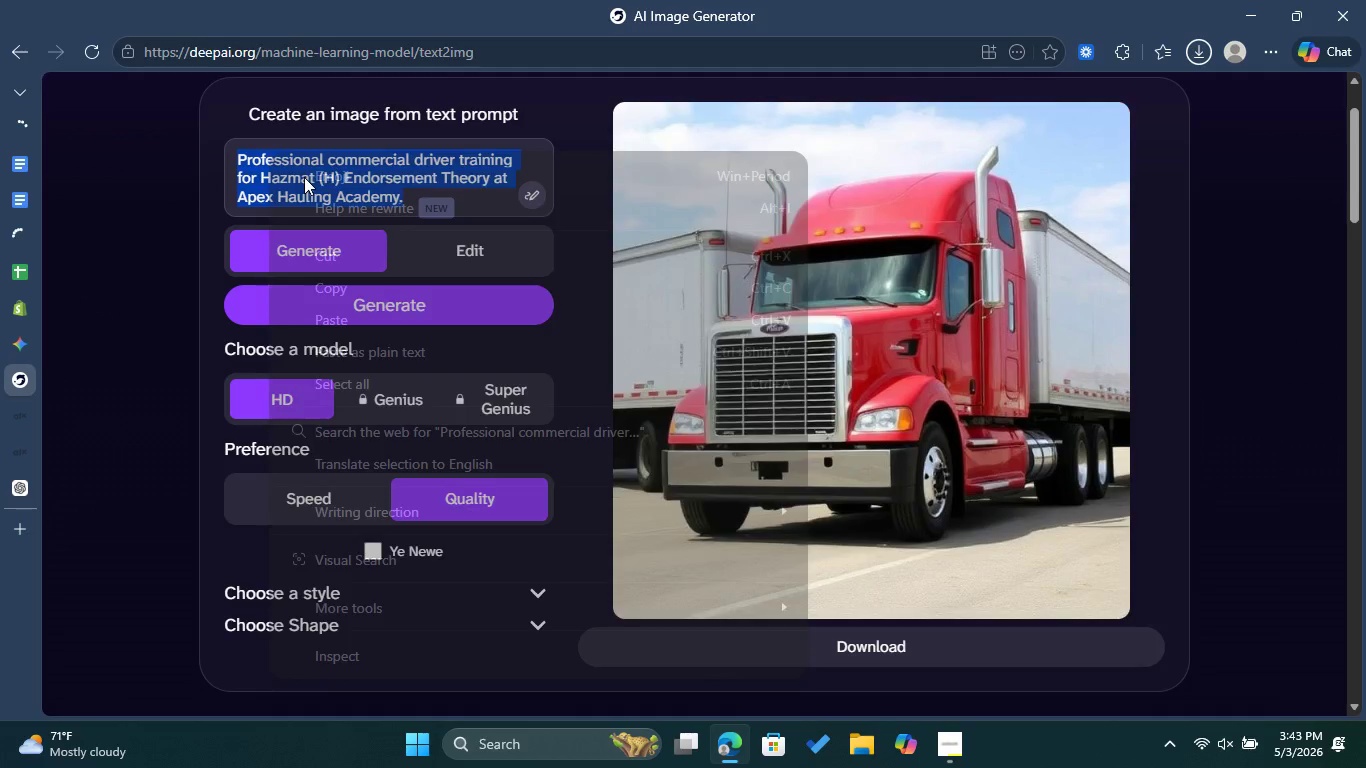 
right_click([304, 177])
 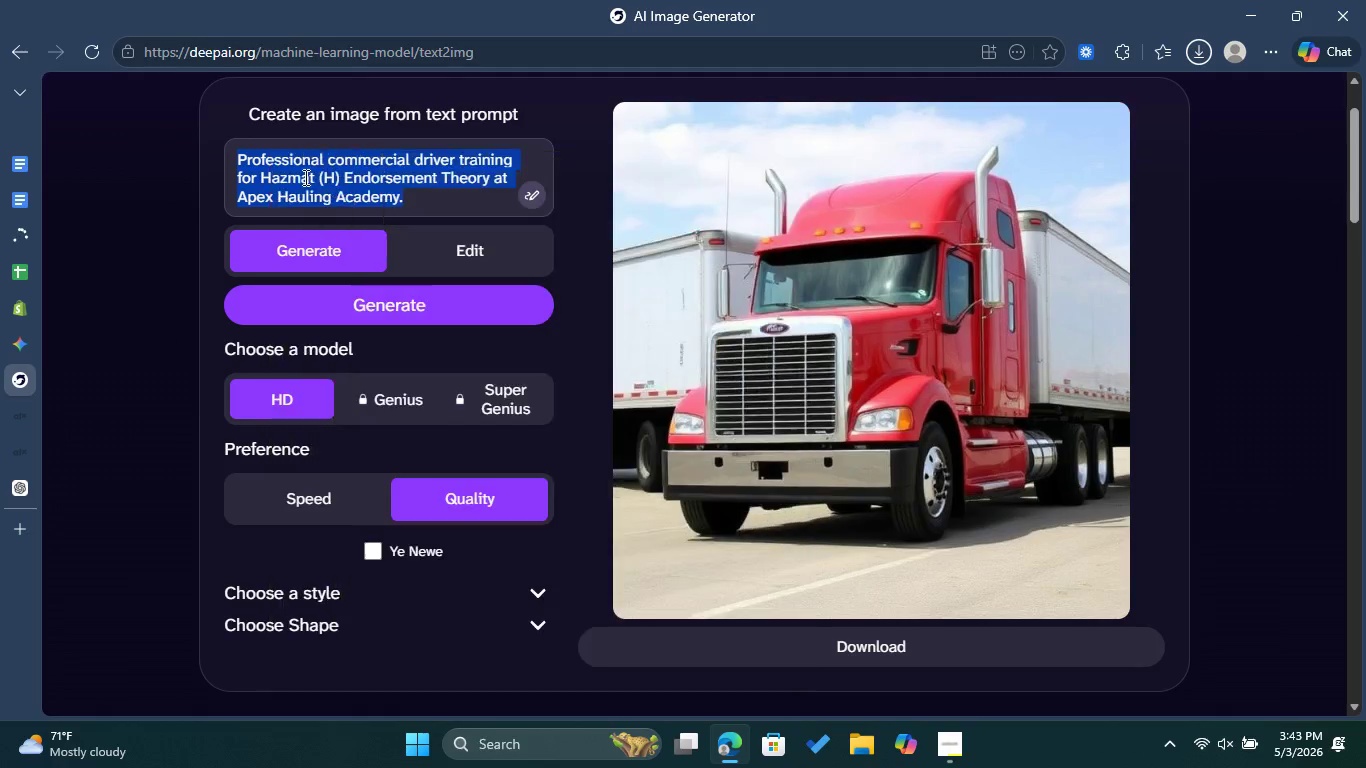 
key(Meta+MetaLeft)
 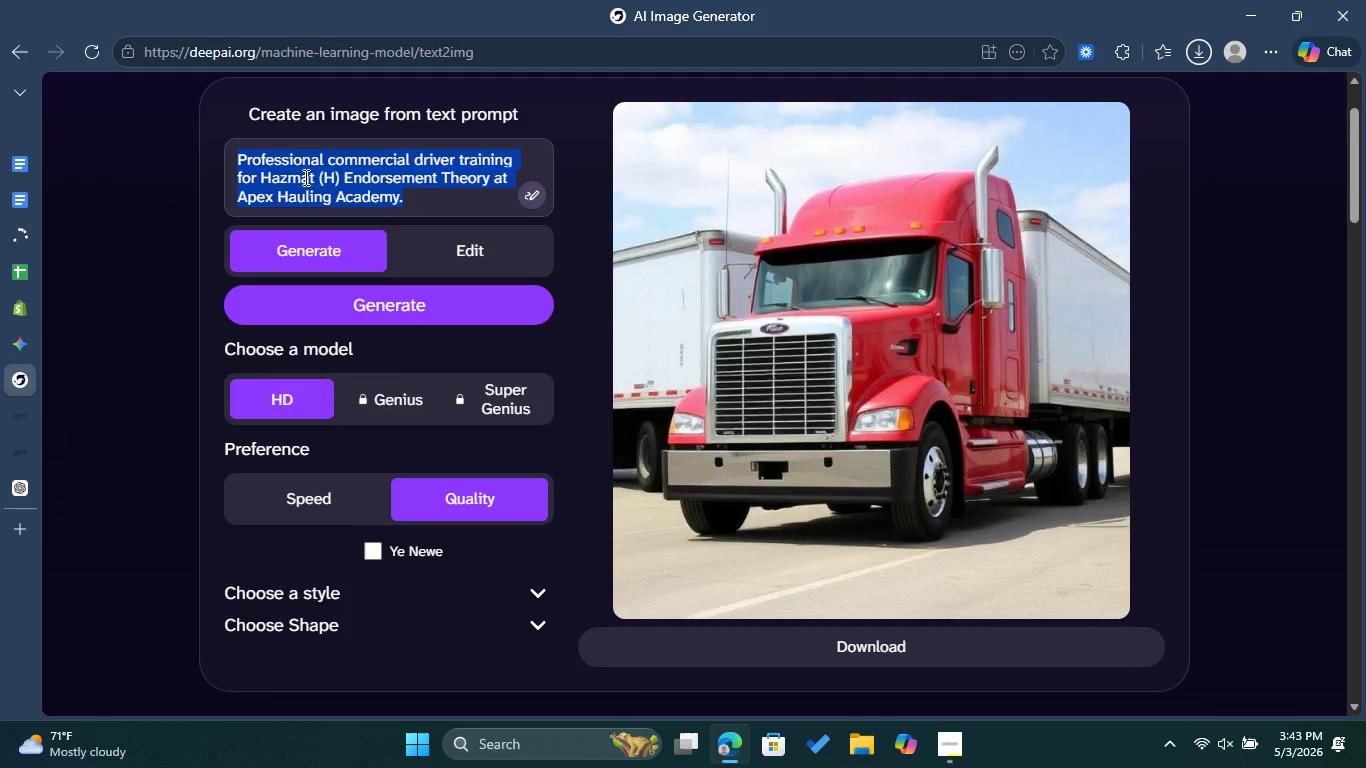 
left_click([403, 189])
 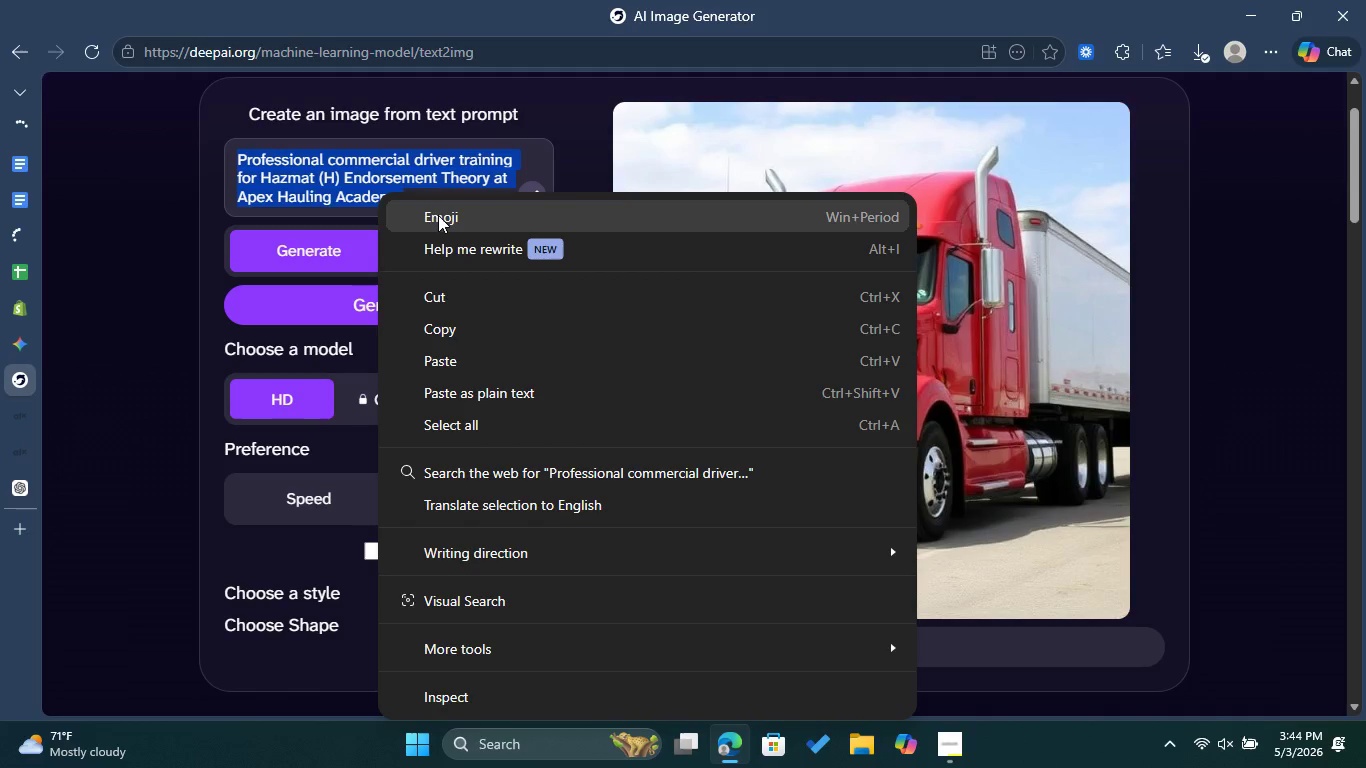 
left_click([467, 313])
 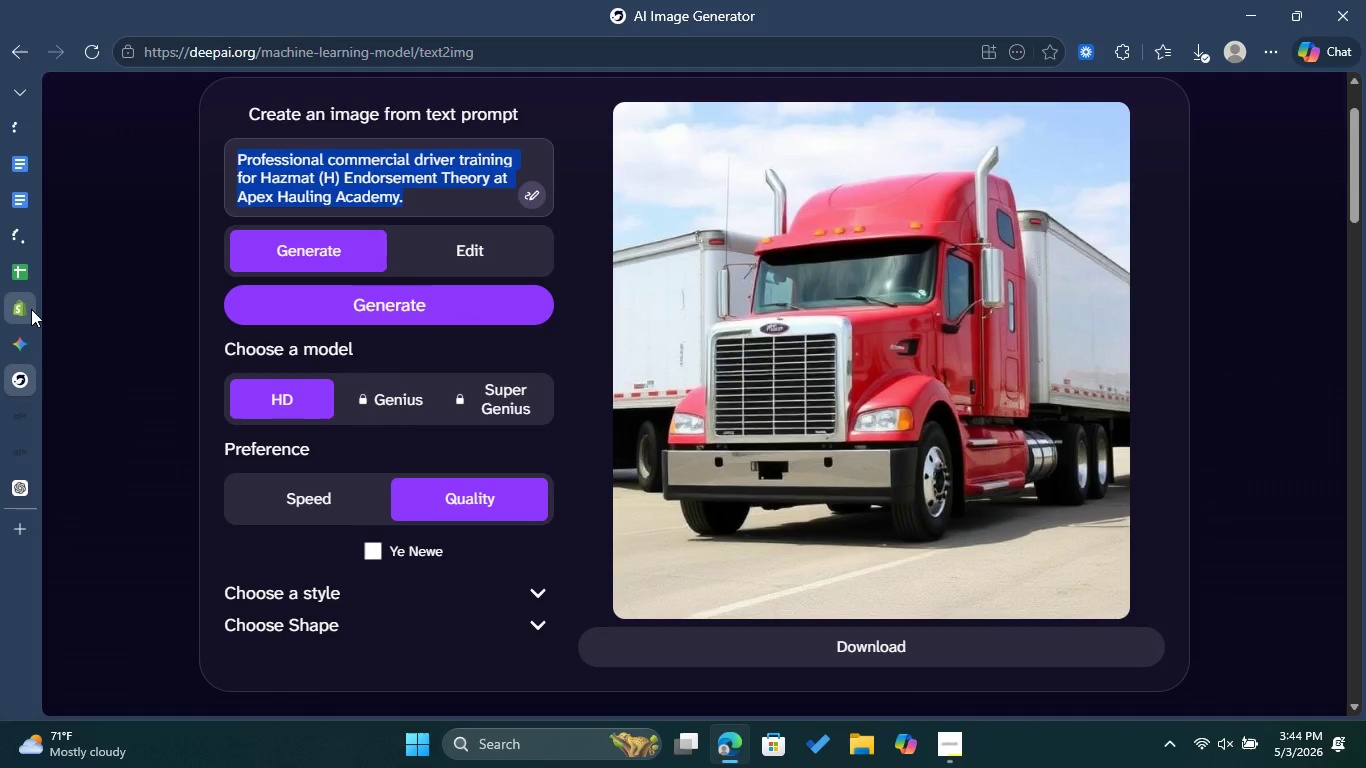 
left_click([31, 309])
 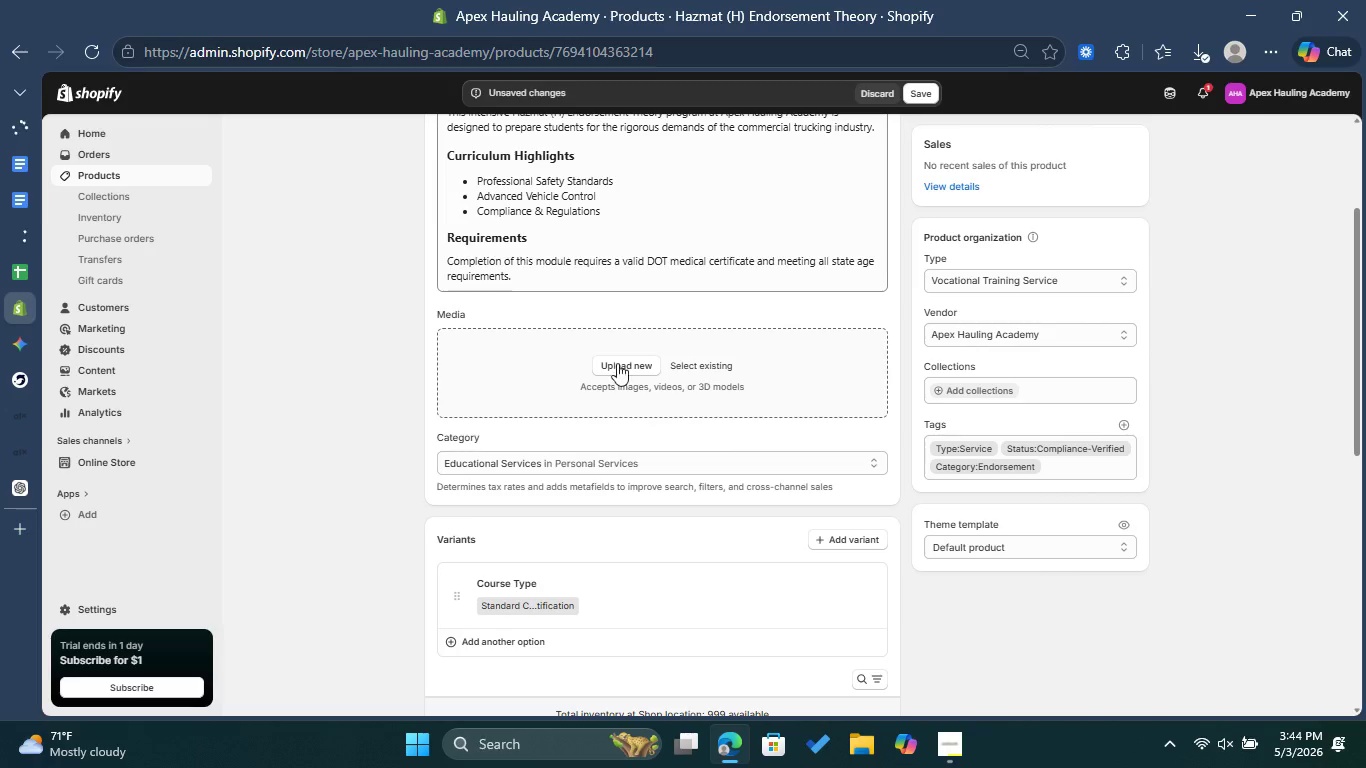 
left_click([632, 376])
 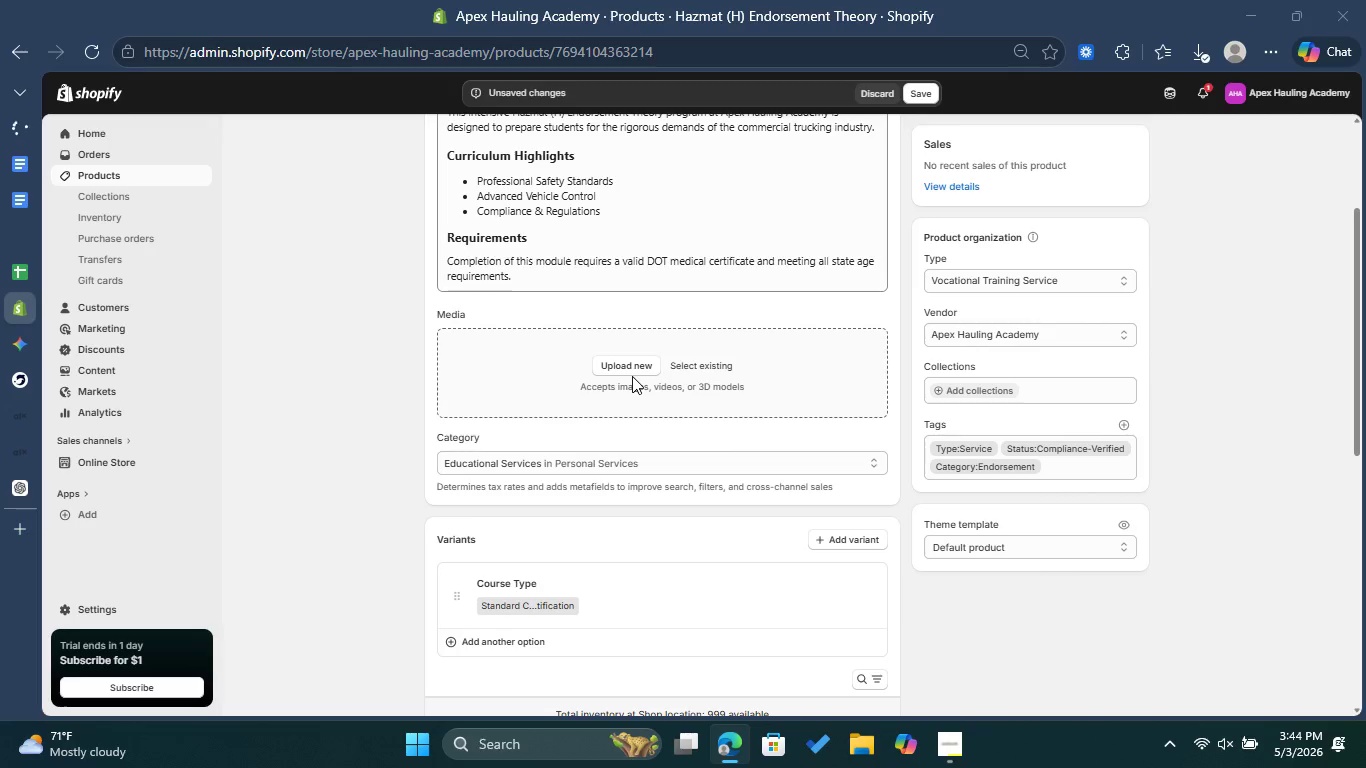 
wait(9.09)
 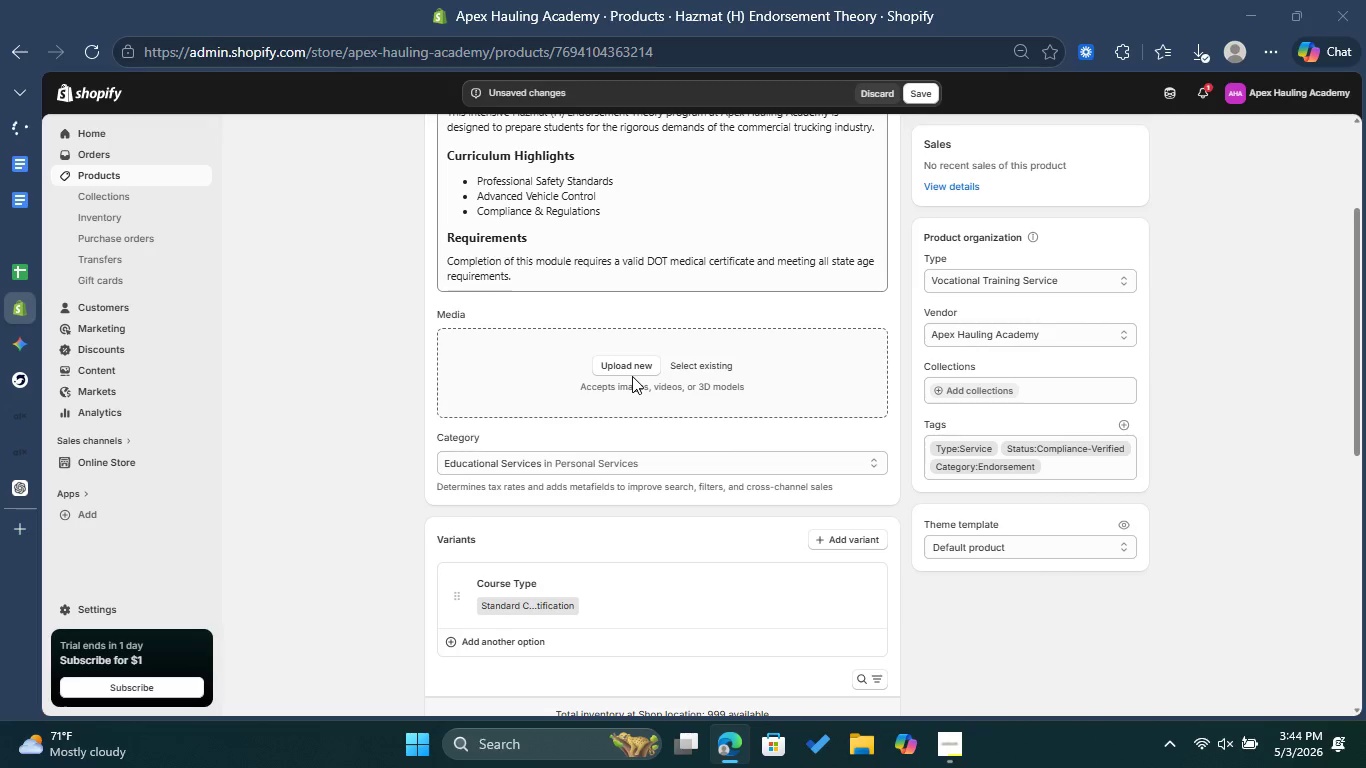 
left_click([387, 249])
 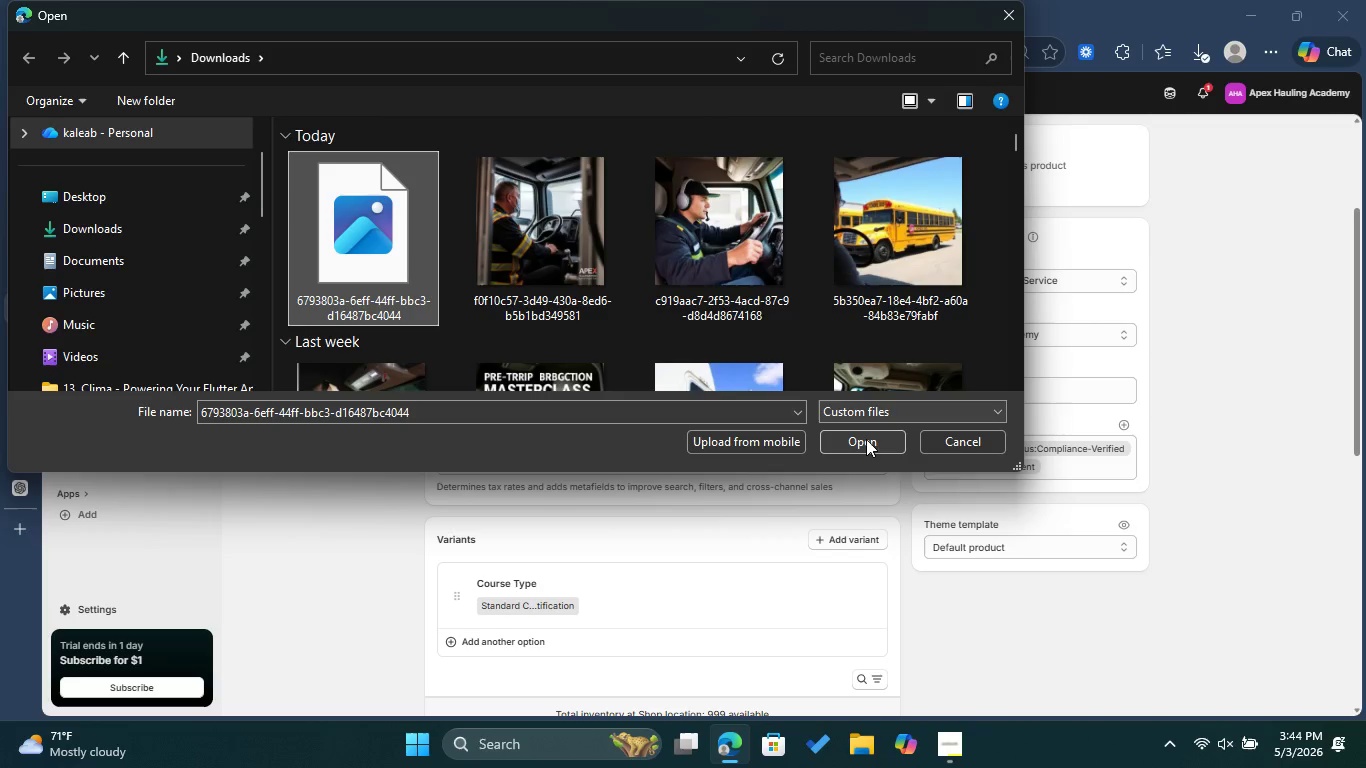 
left_click([866, 439])
 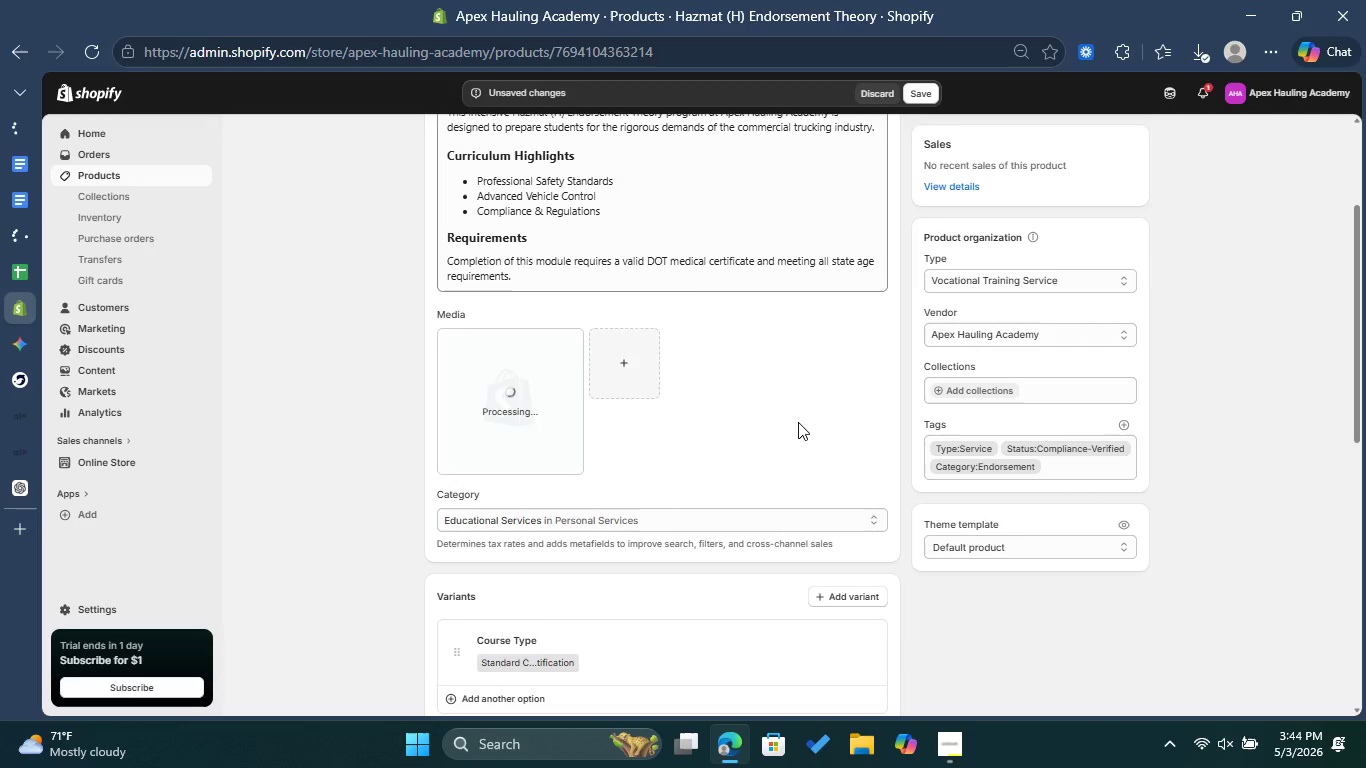 
wait(6.55)
 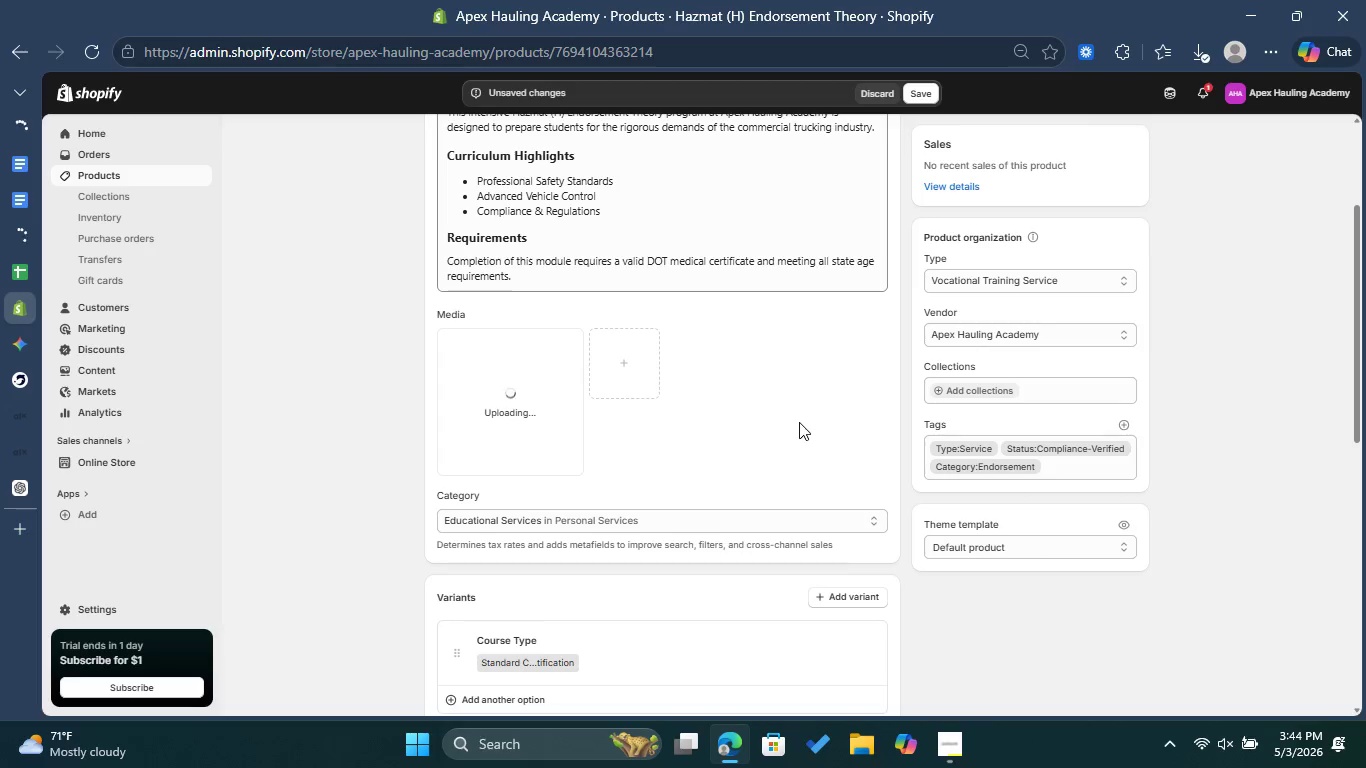 
scroll: coordinate [797, 421], scroll_direction: down, amount: 3.0
 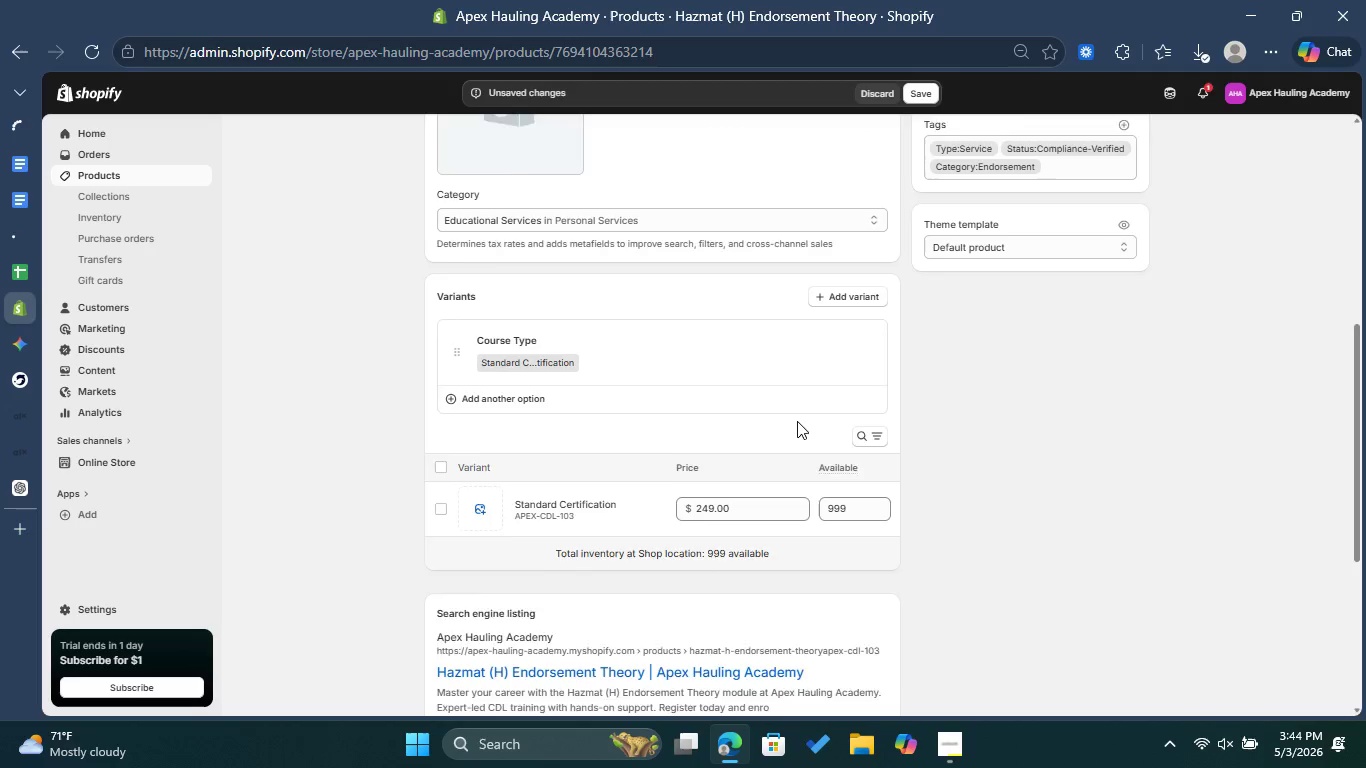 
scroll: coordinate [781, 412], scroll_direction: up, amount: 4.0
 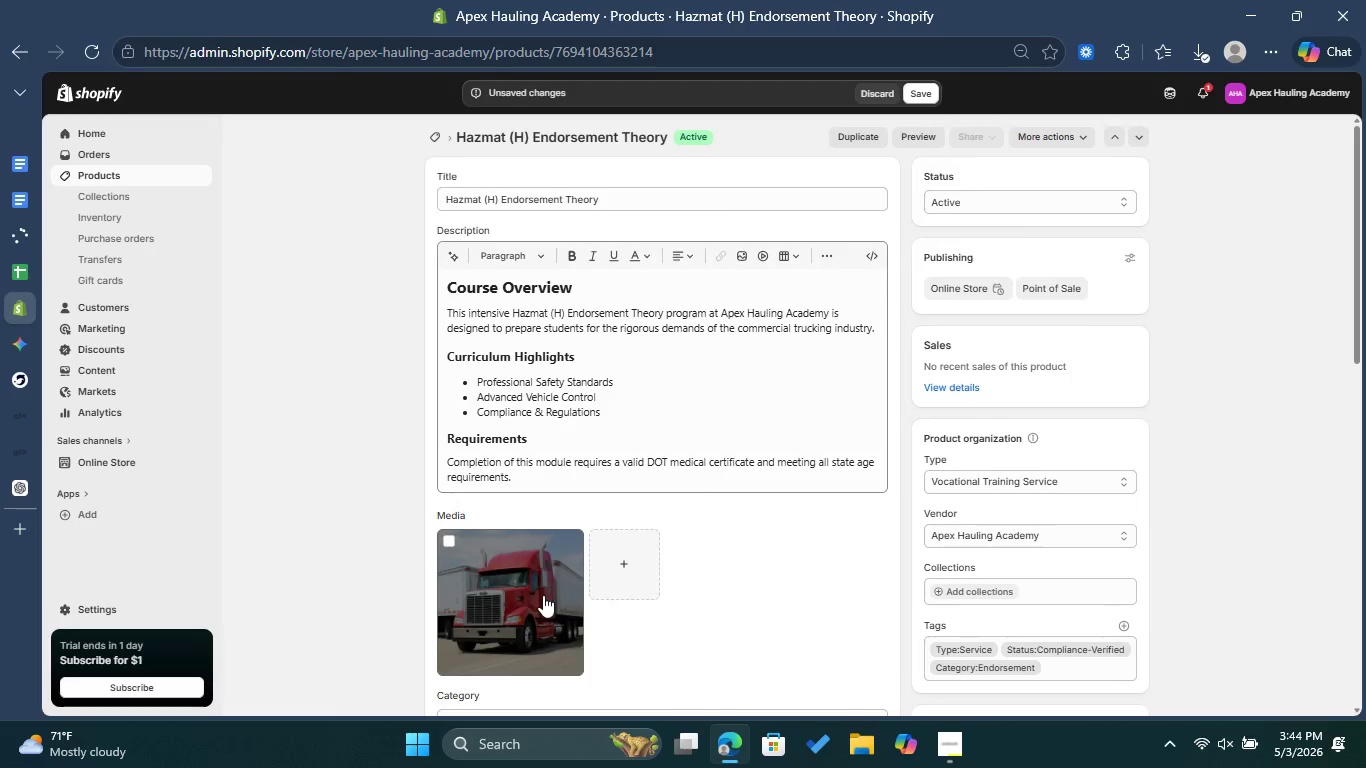 
left_click([543, 595])
 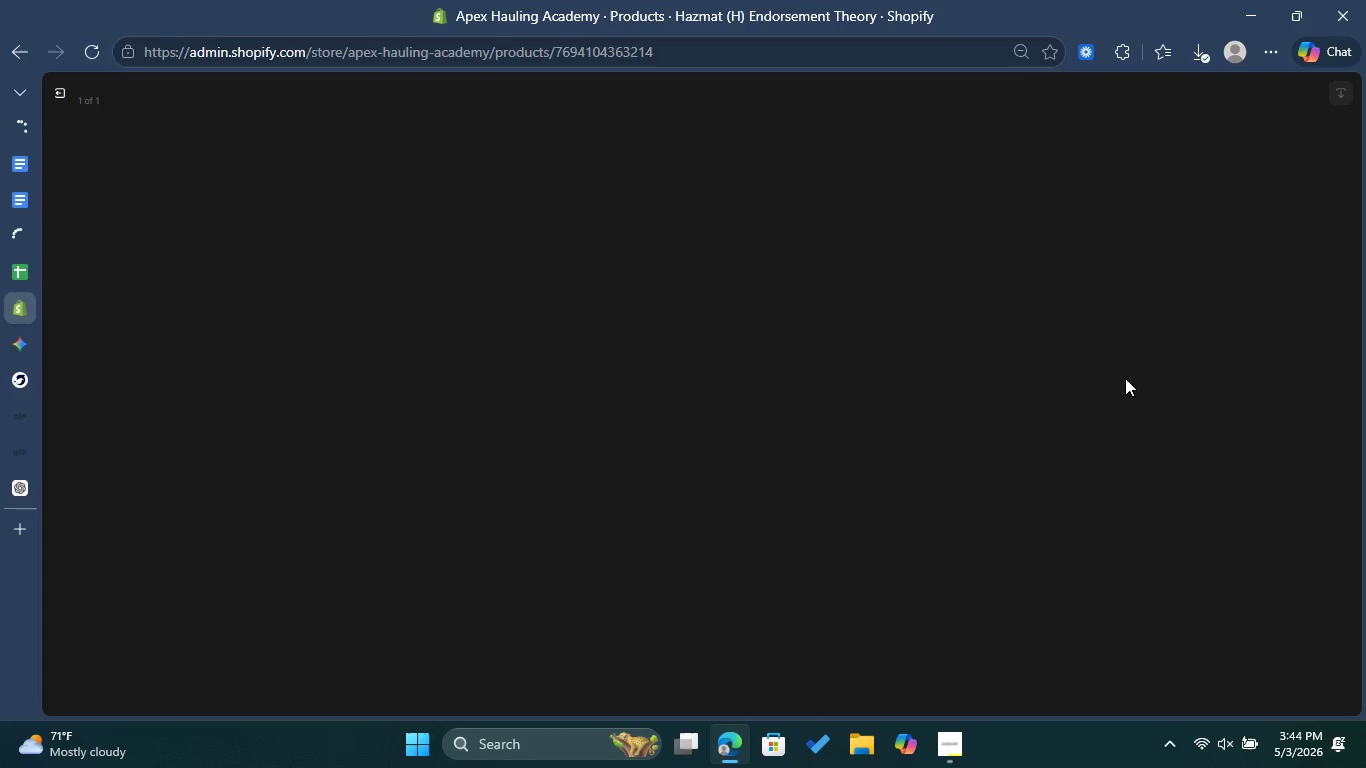 
wait(8.11)
 